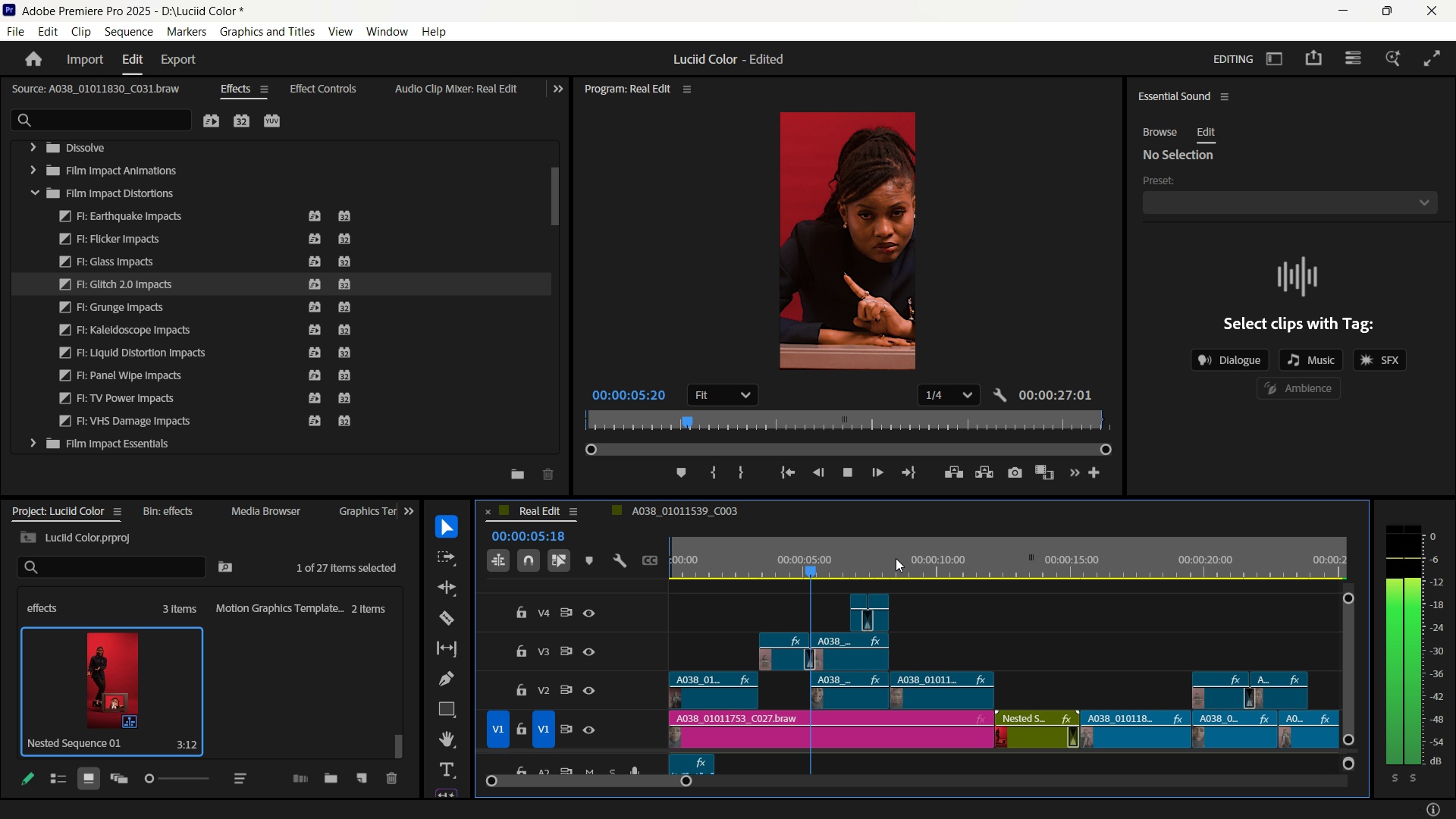 
key(Space)
 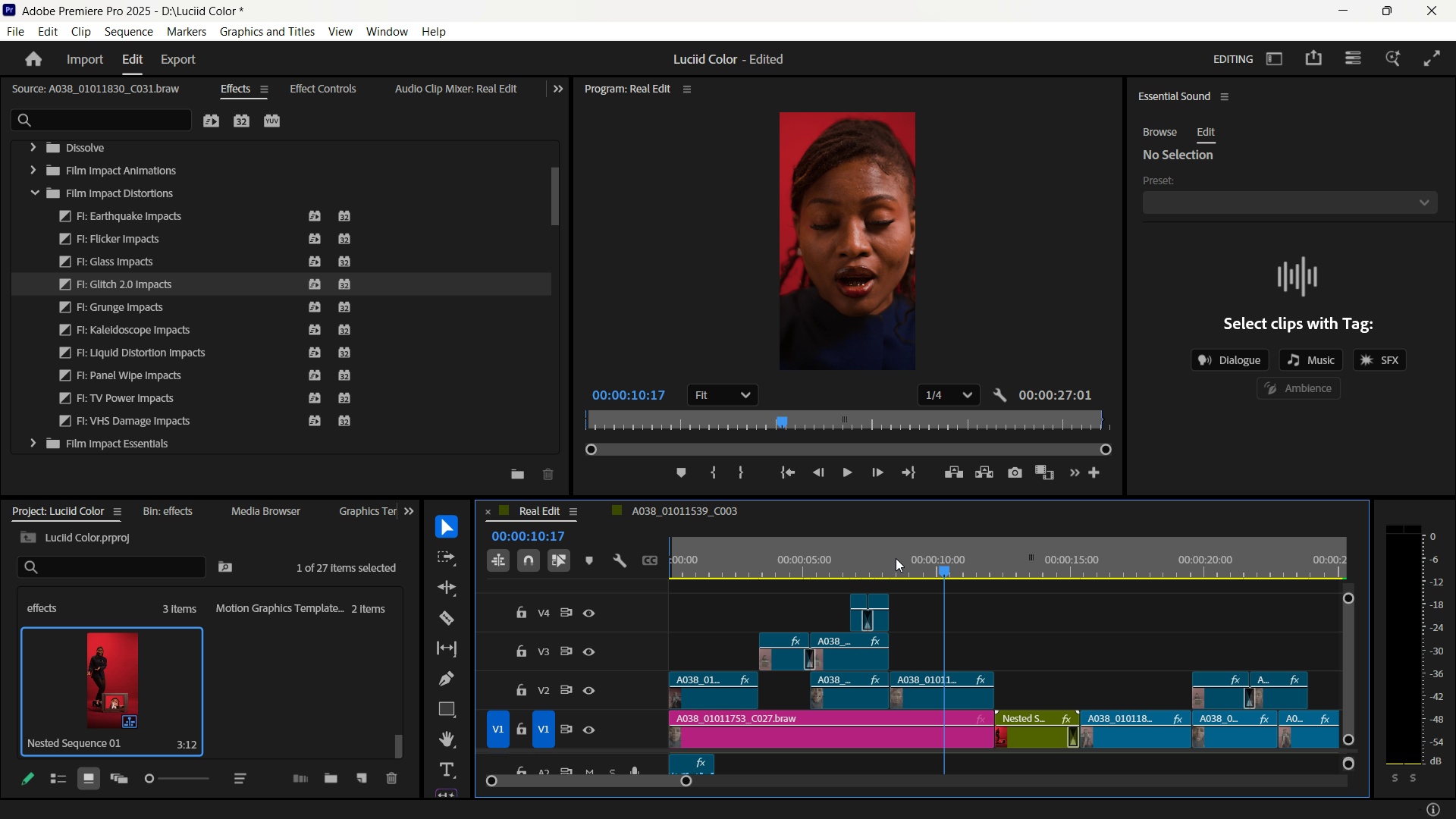 
wait(8.73)
 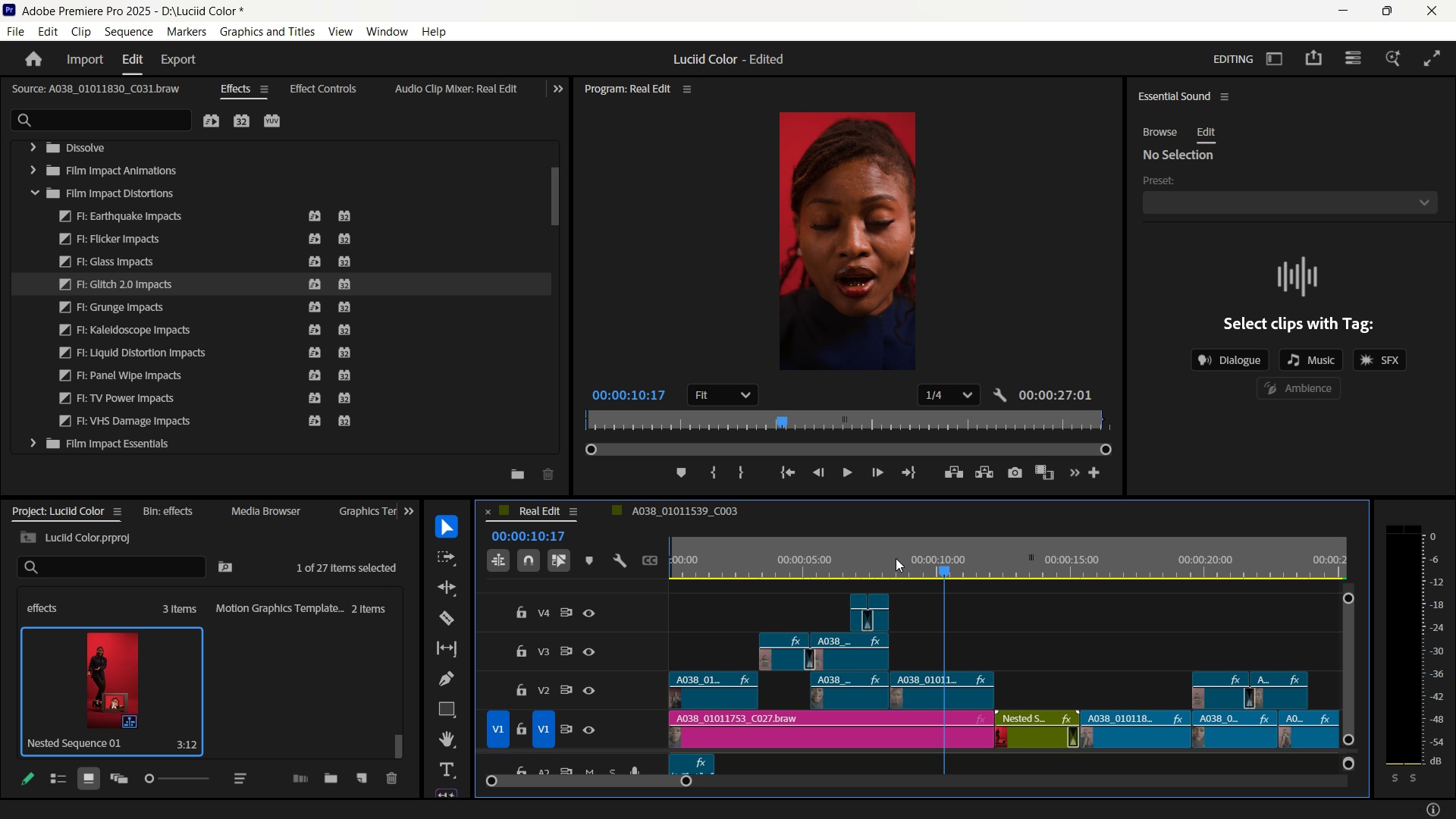 
key(Enter)
 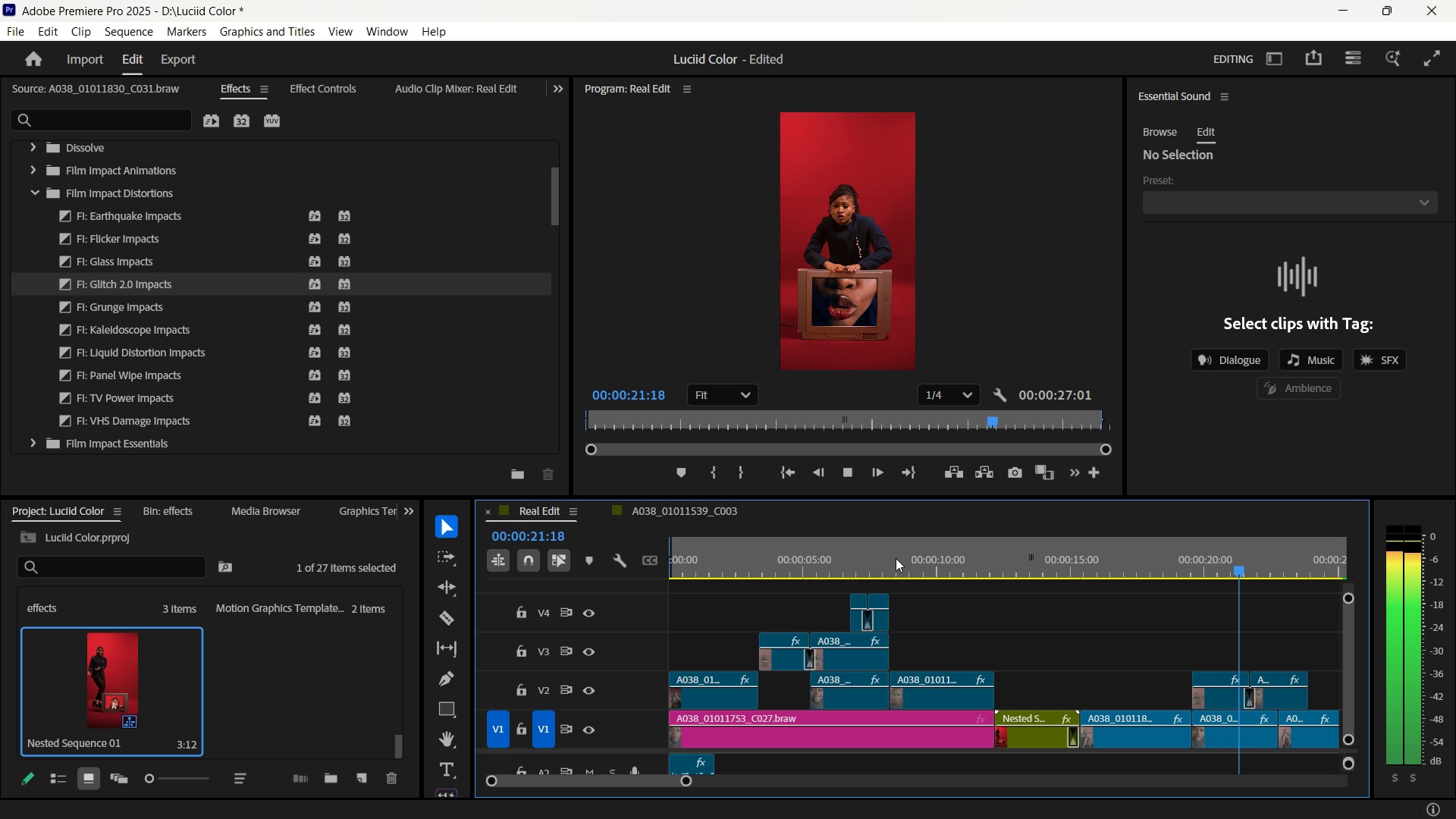 
wait(26.71)
 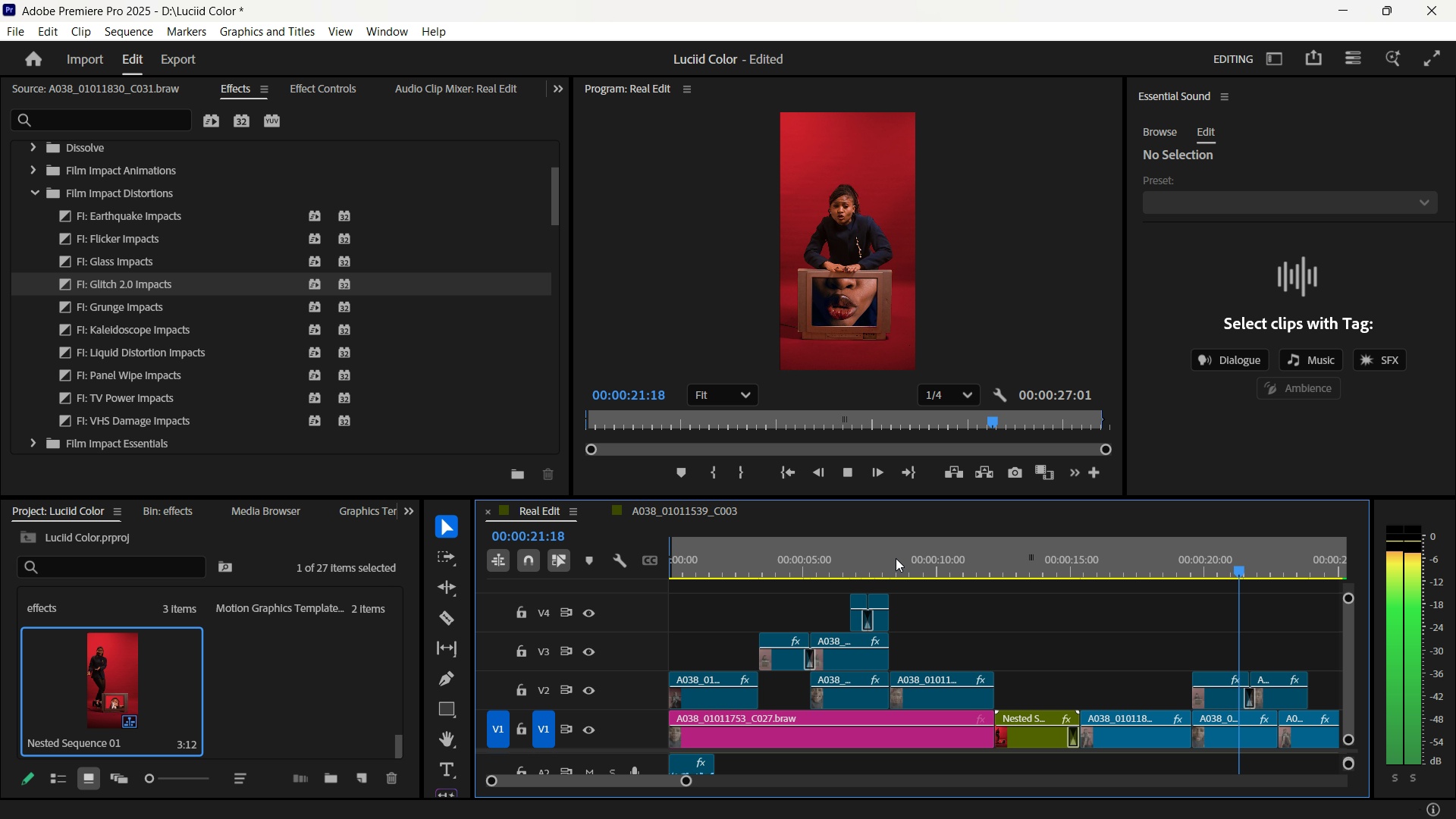 
key(Space)
 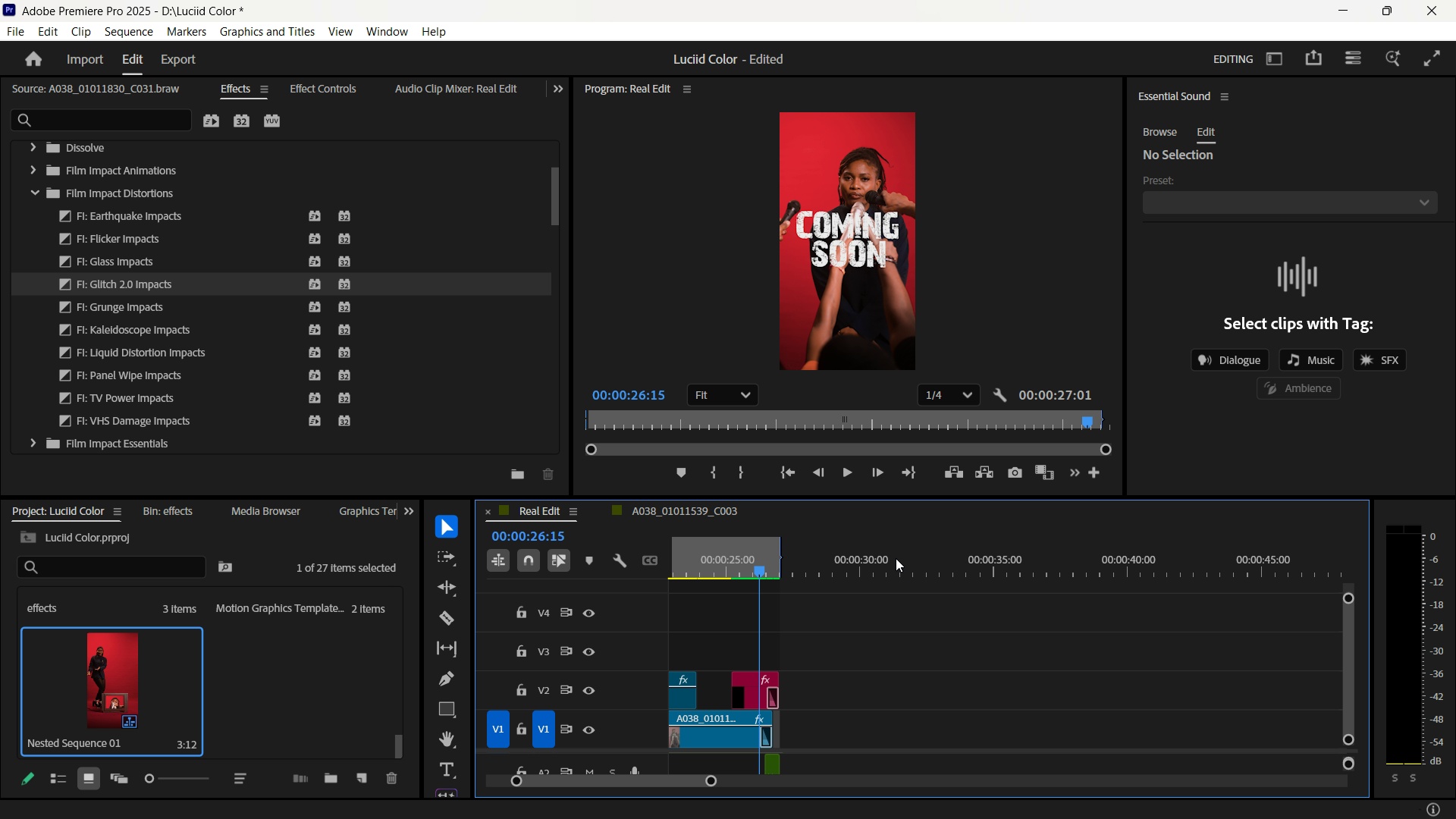 
key(Enter)
 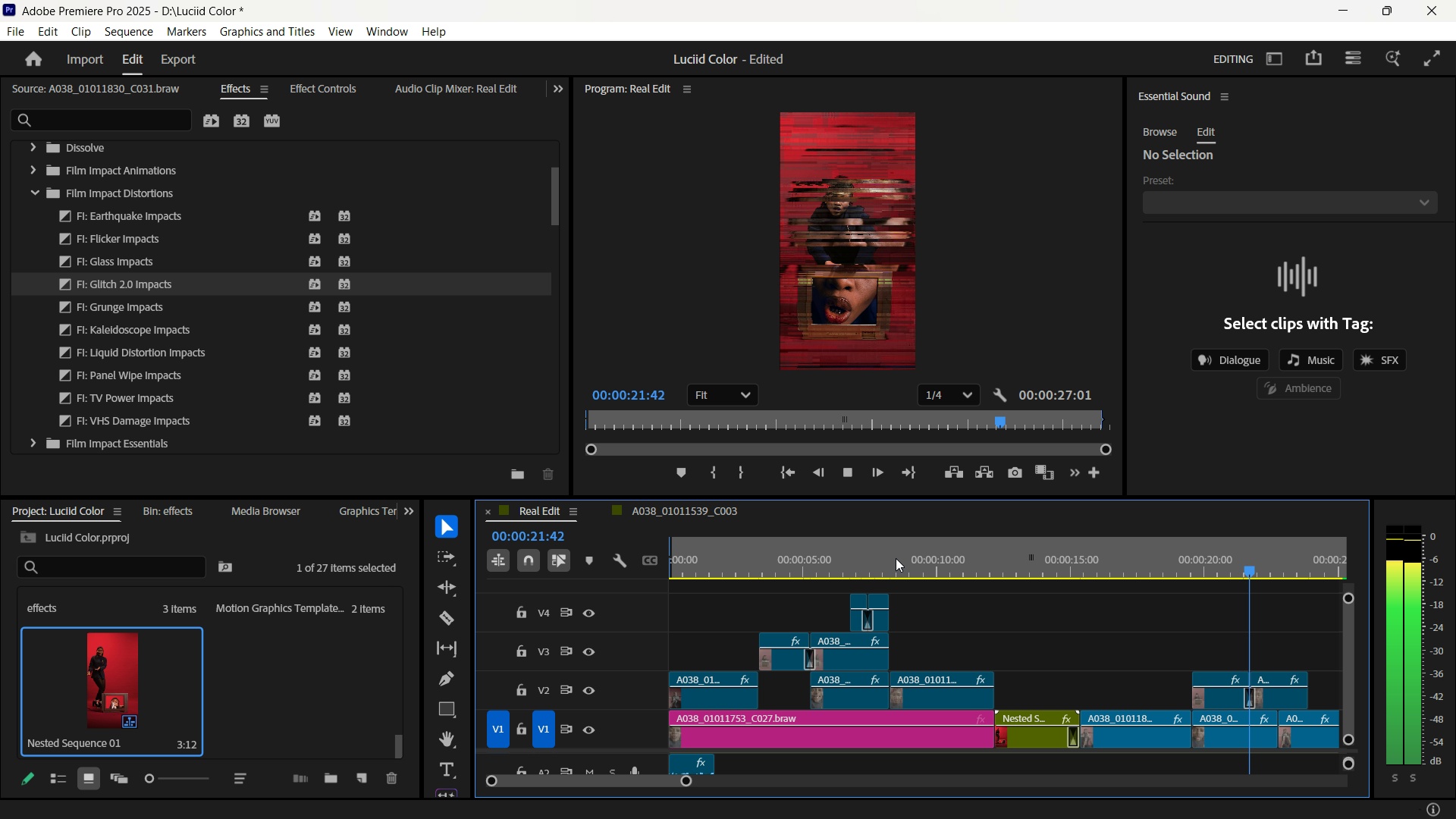 
wait(27.17)
 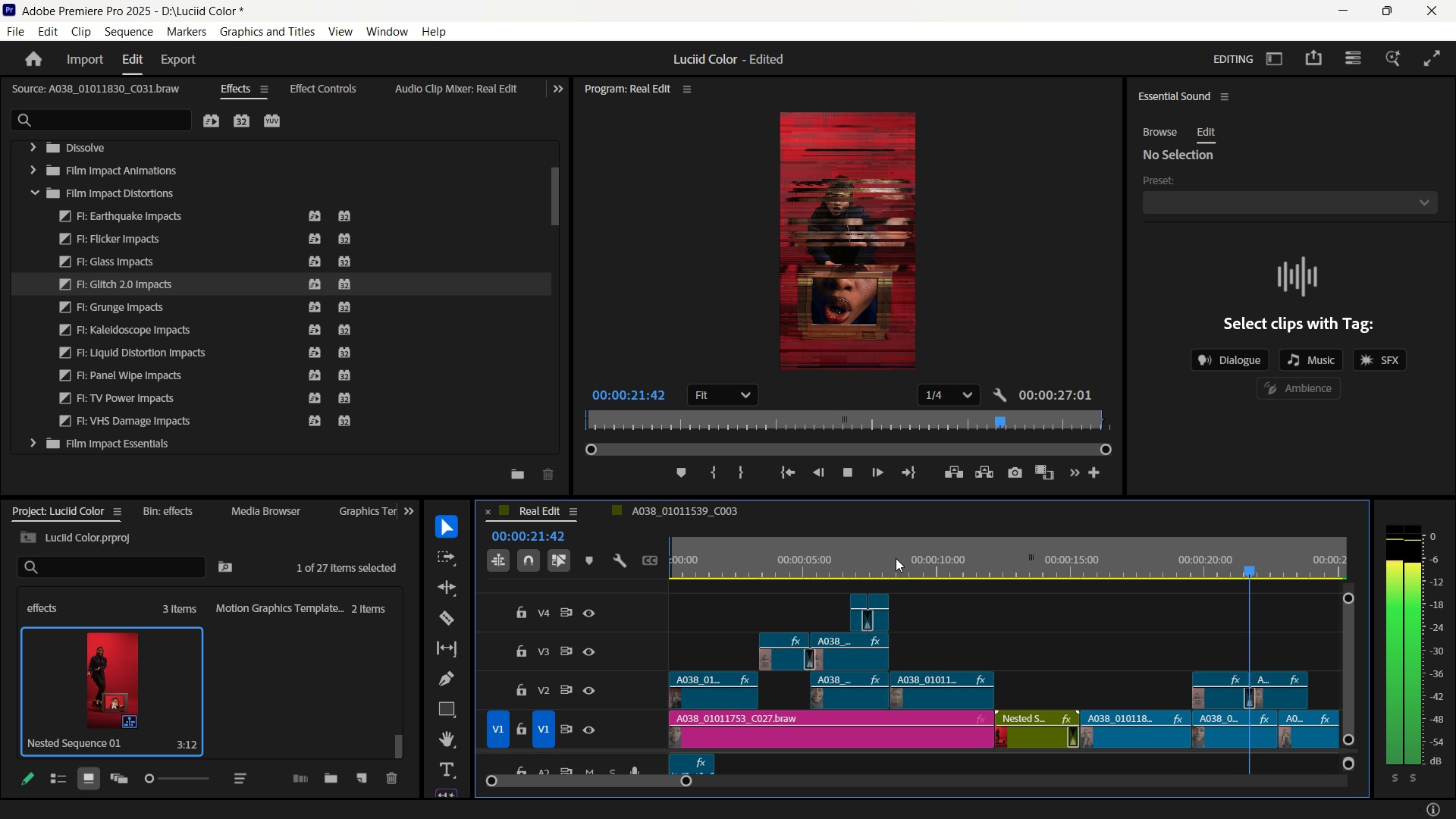 
key(Space)
 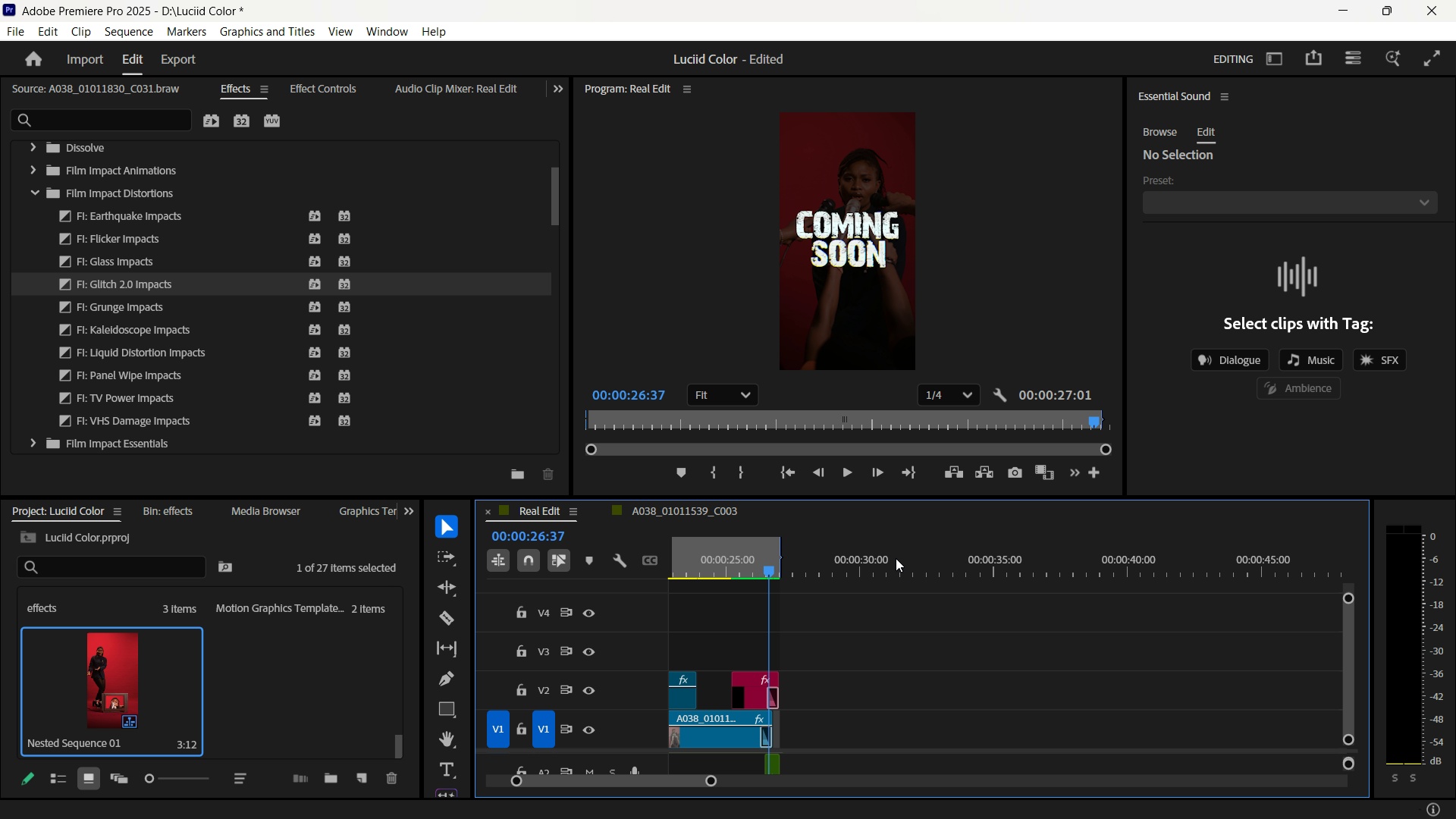 
key(Enter)
 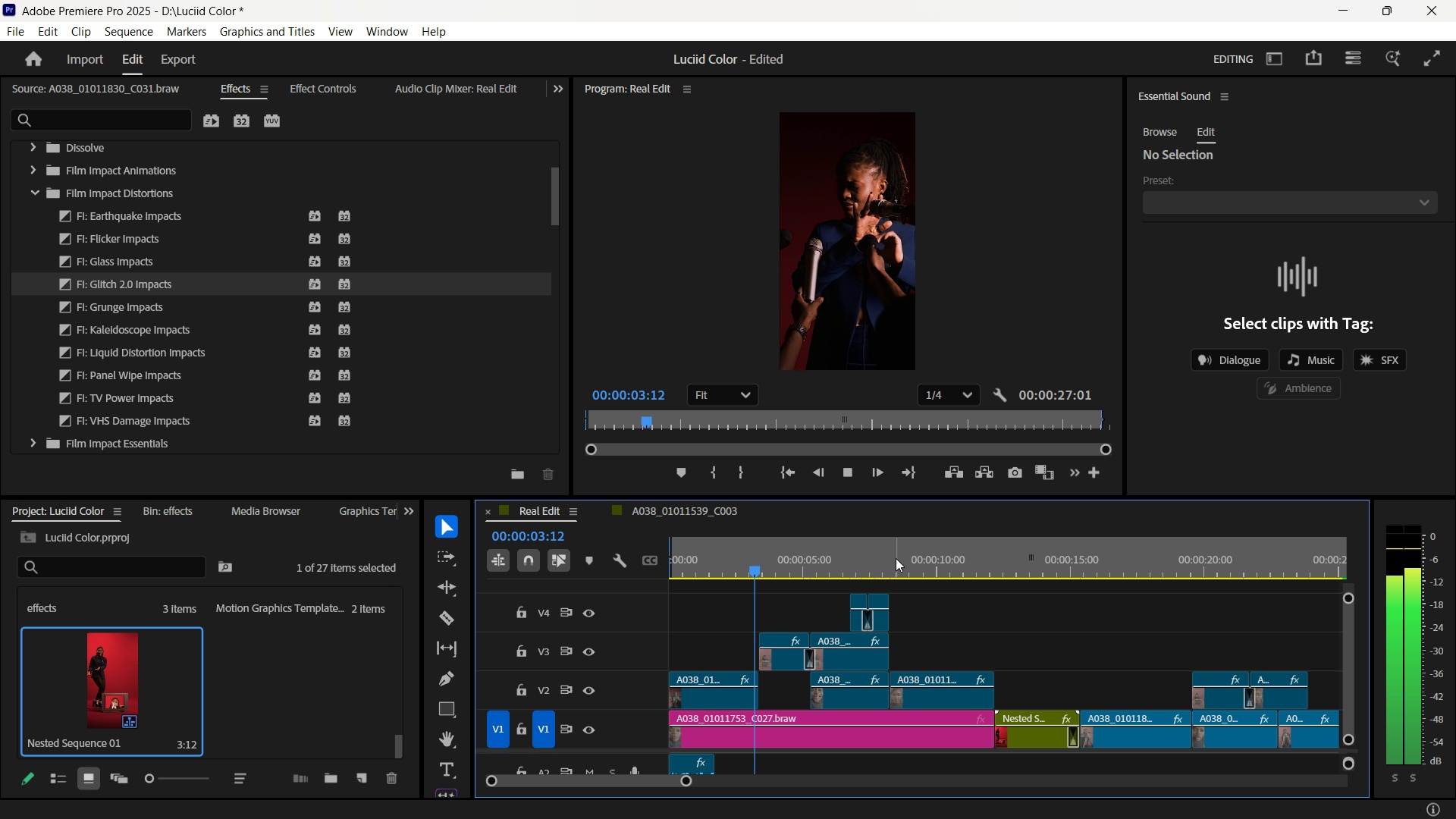 
wait(5.0)
 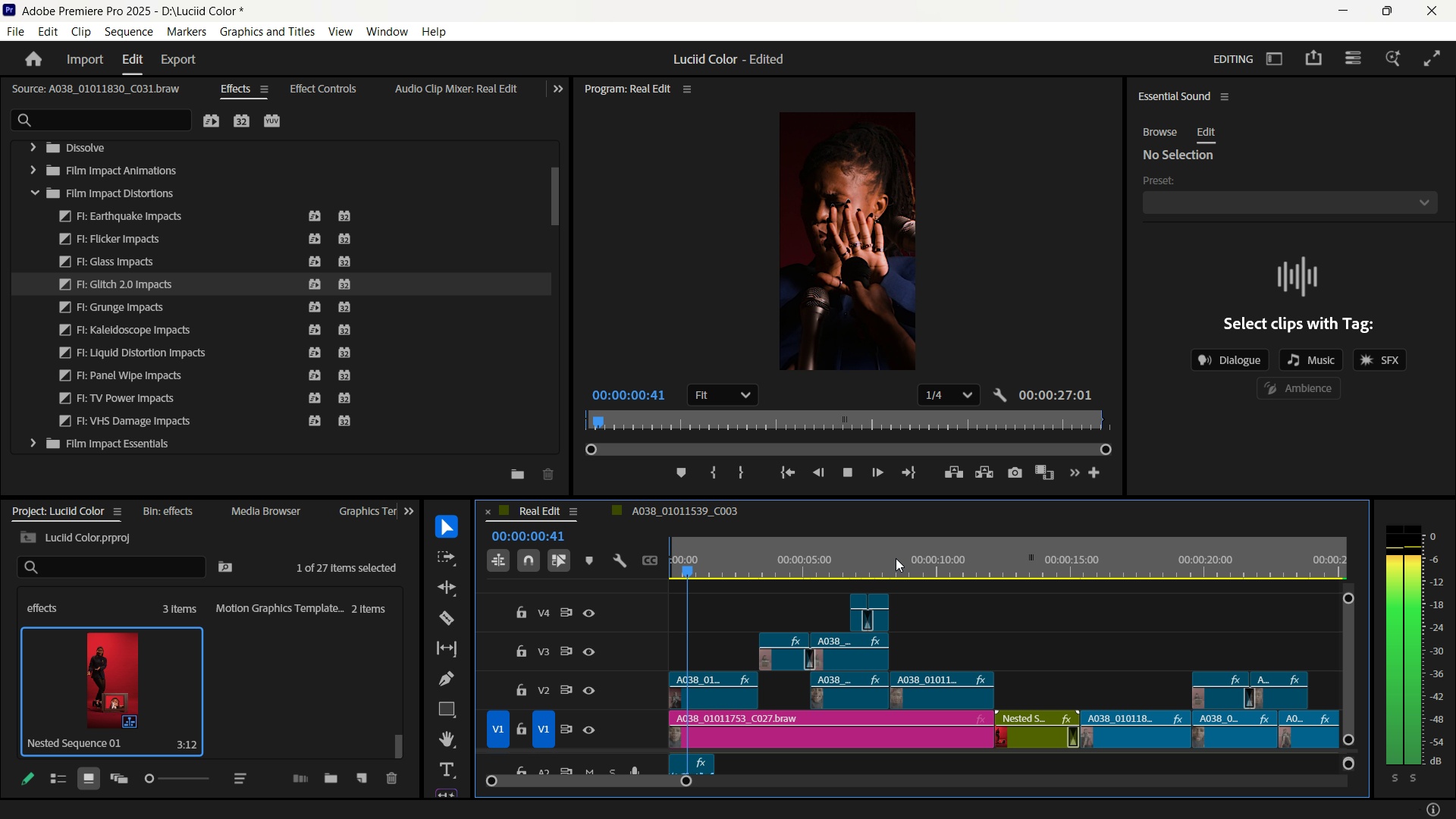 
key(Space)
 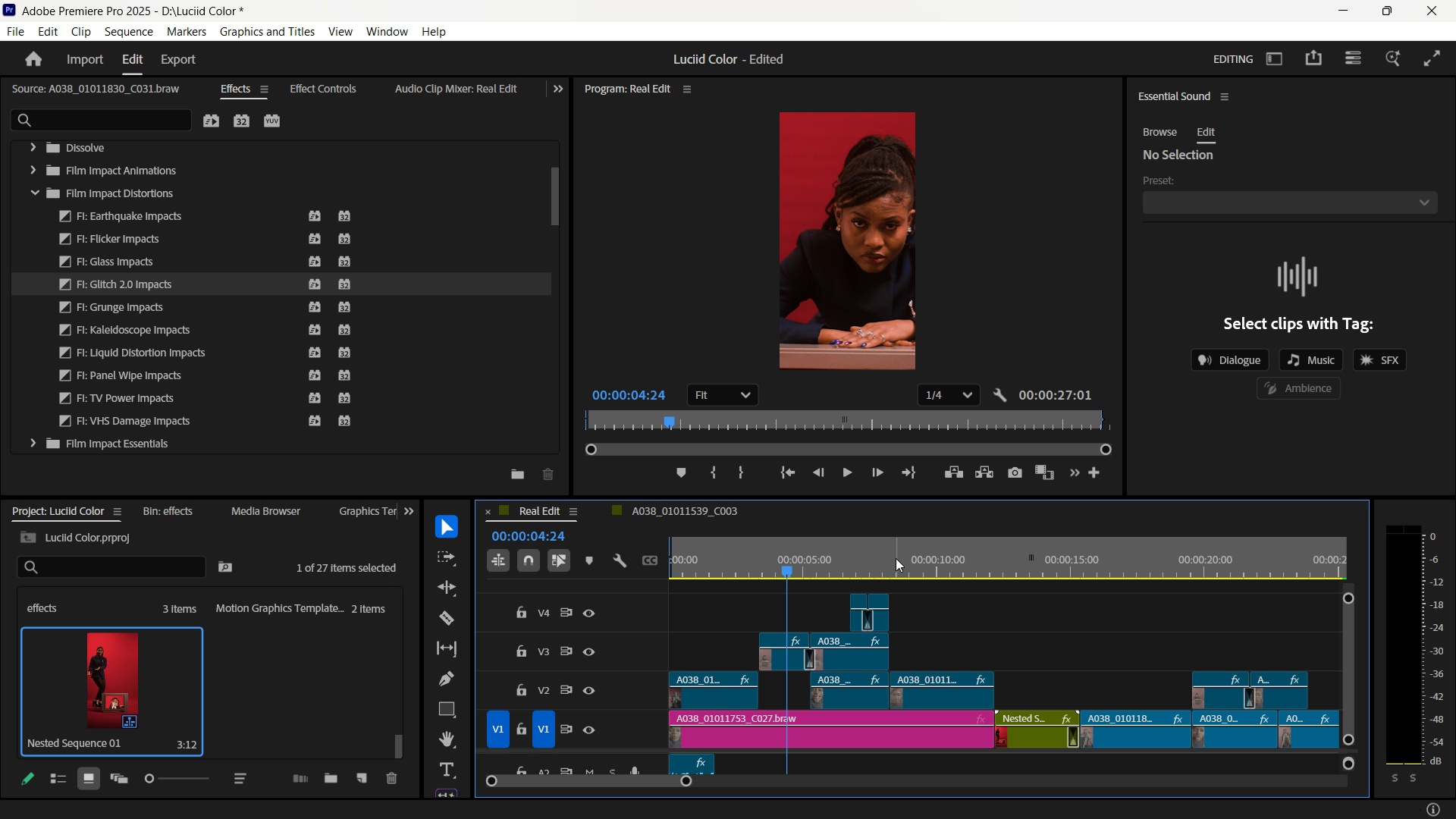 
key(Control+S)
 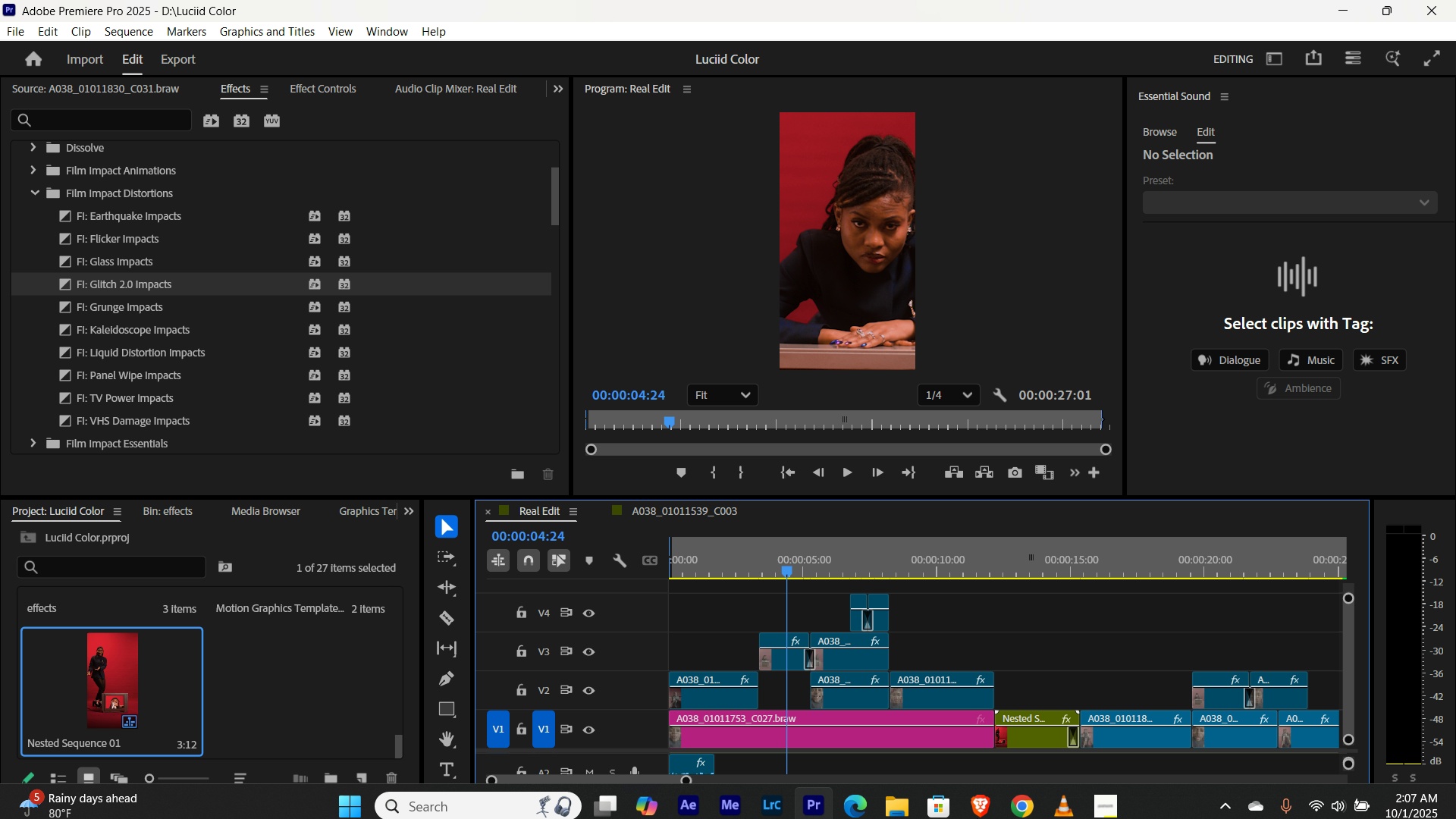 
wait(5.75)
 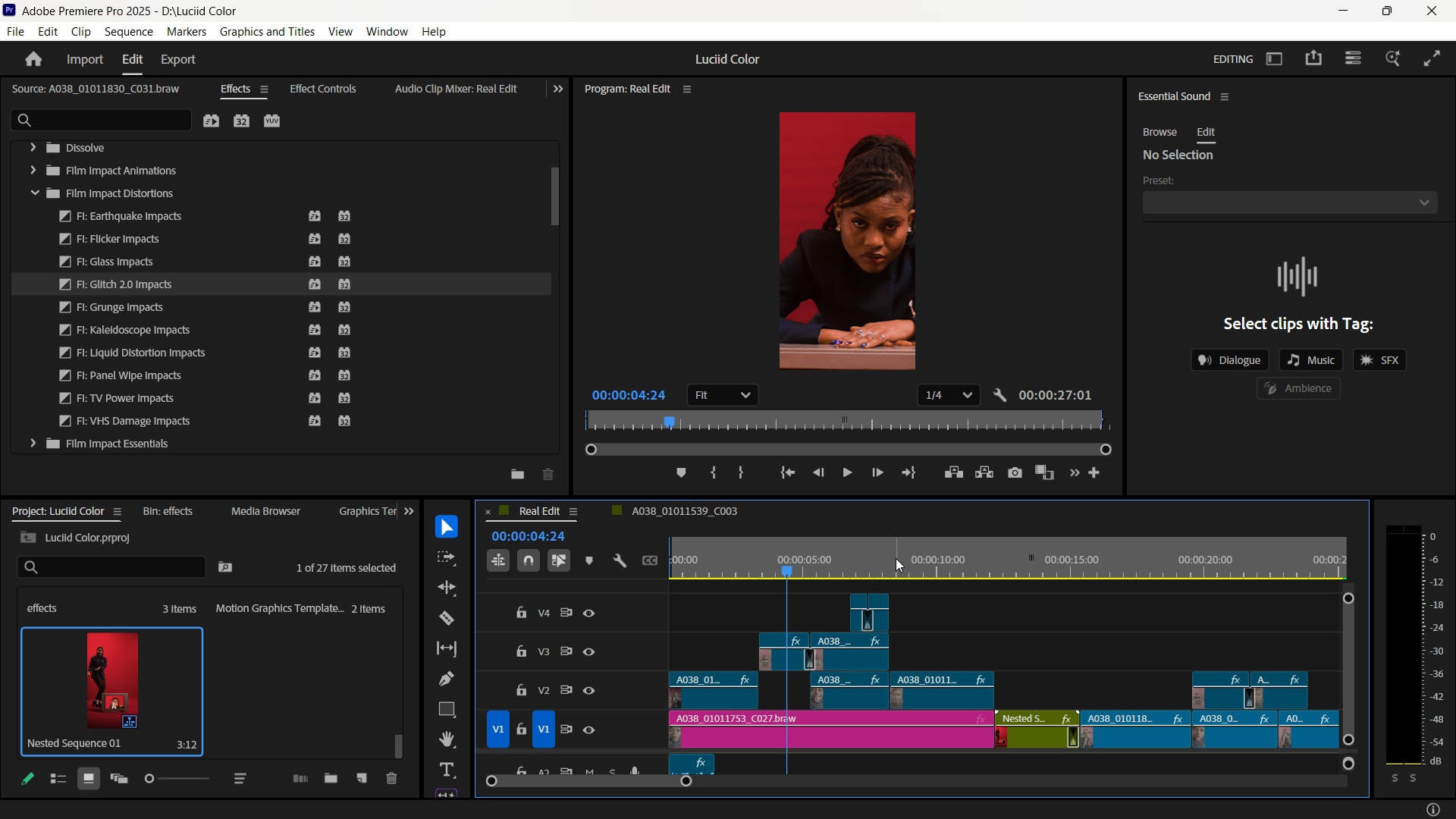 
left_click([1100, 790])
 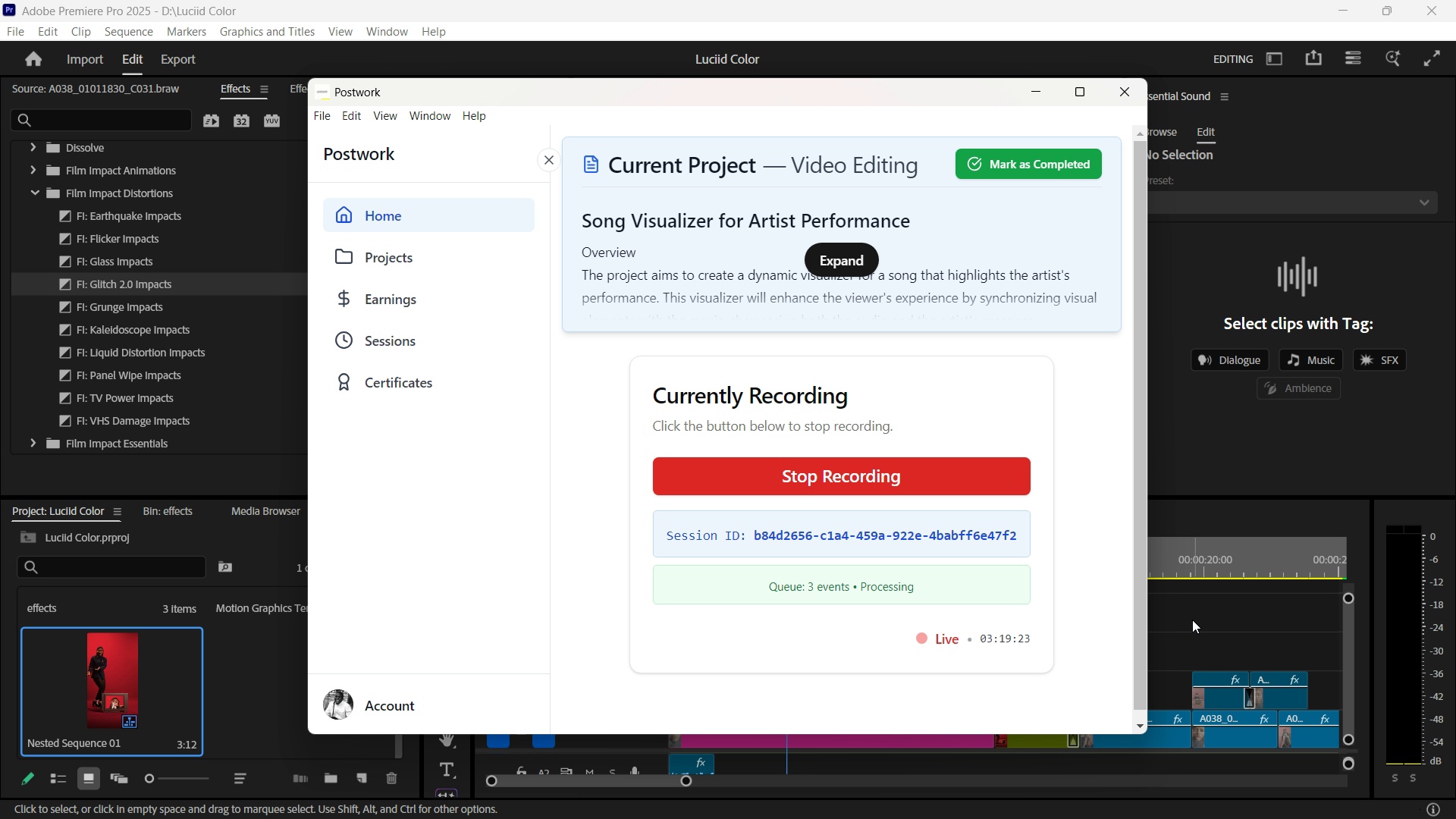 
left_click([1192, 620])
 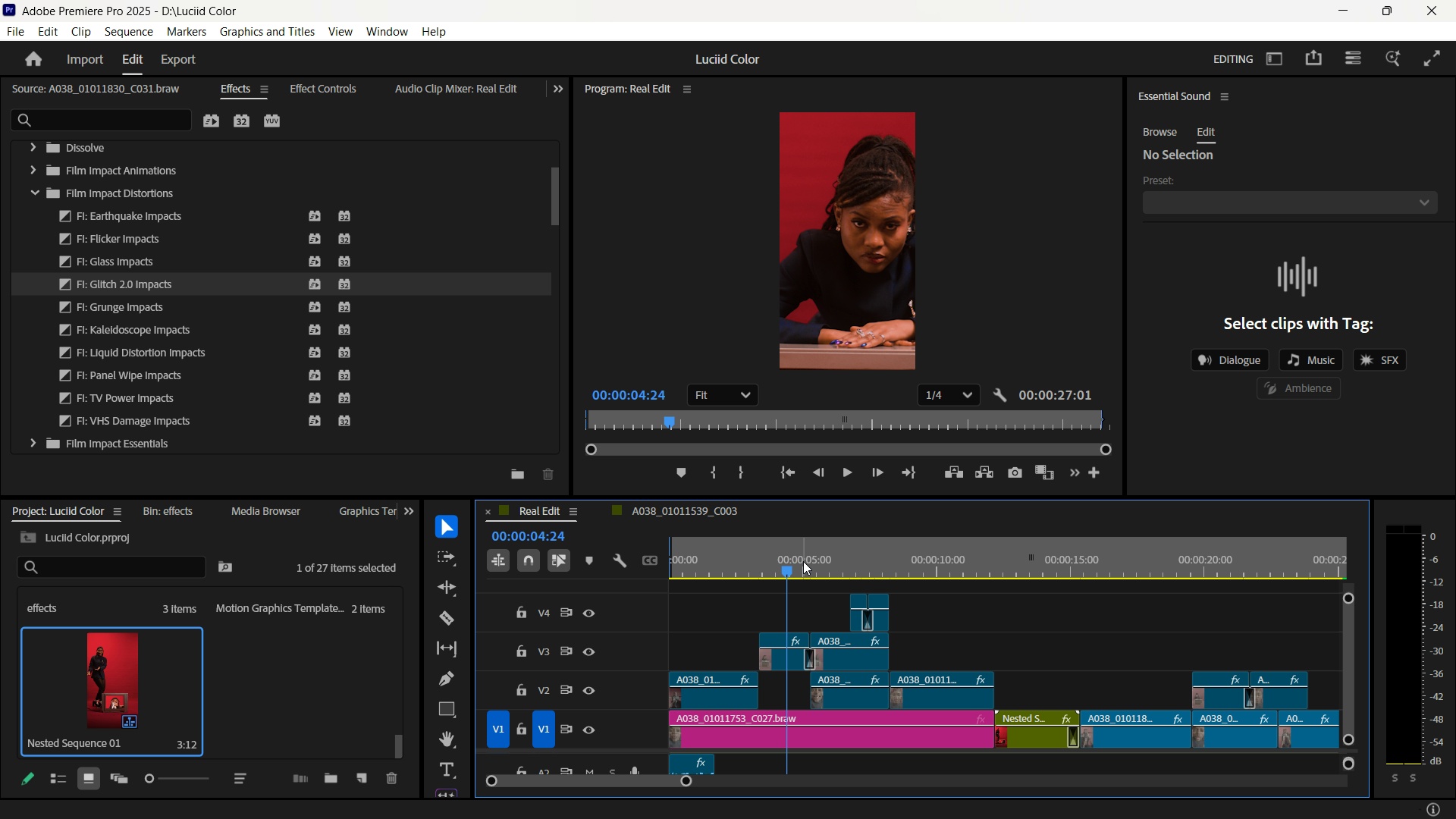 
left_click_drag(start_coordinate=[779, 564], to_coordinate=[656, 573])
 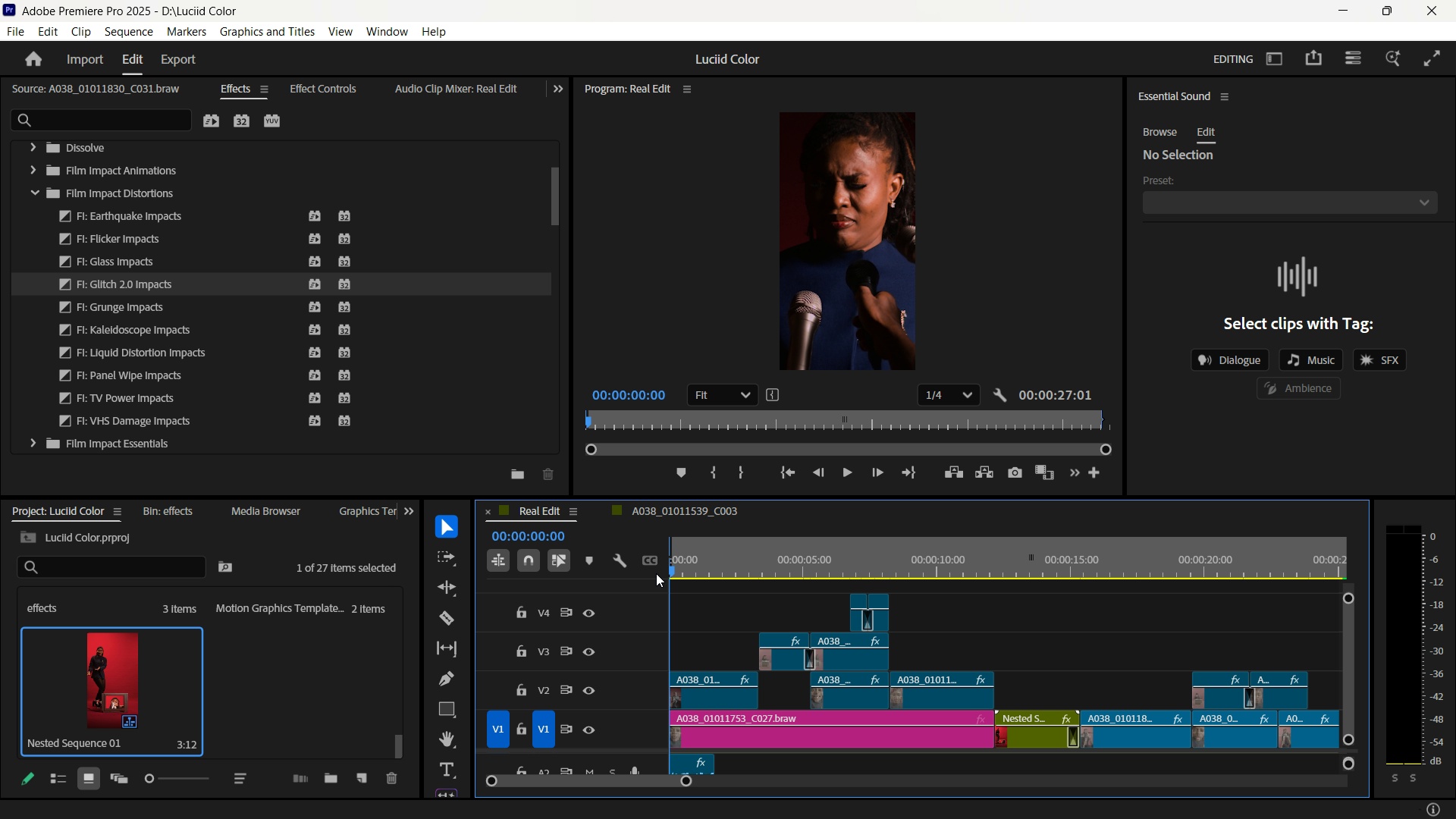 
key(Space)
 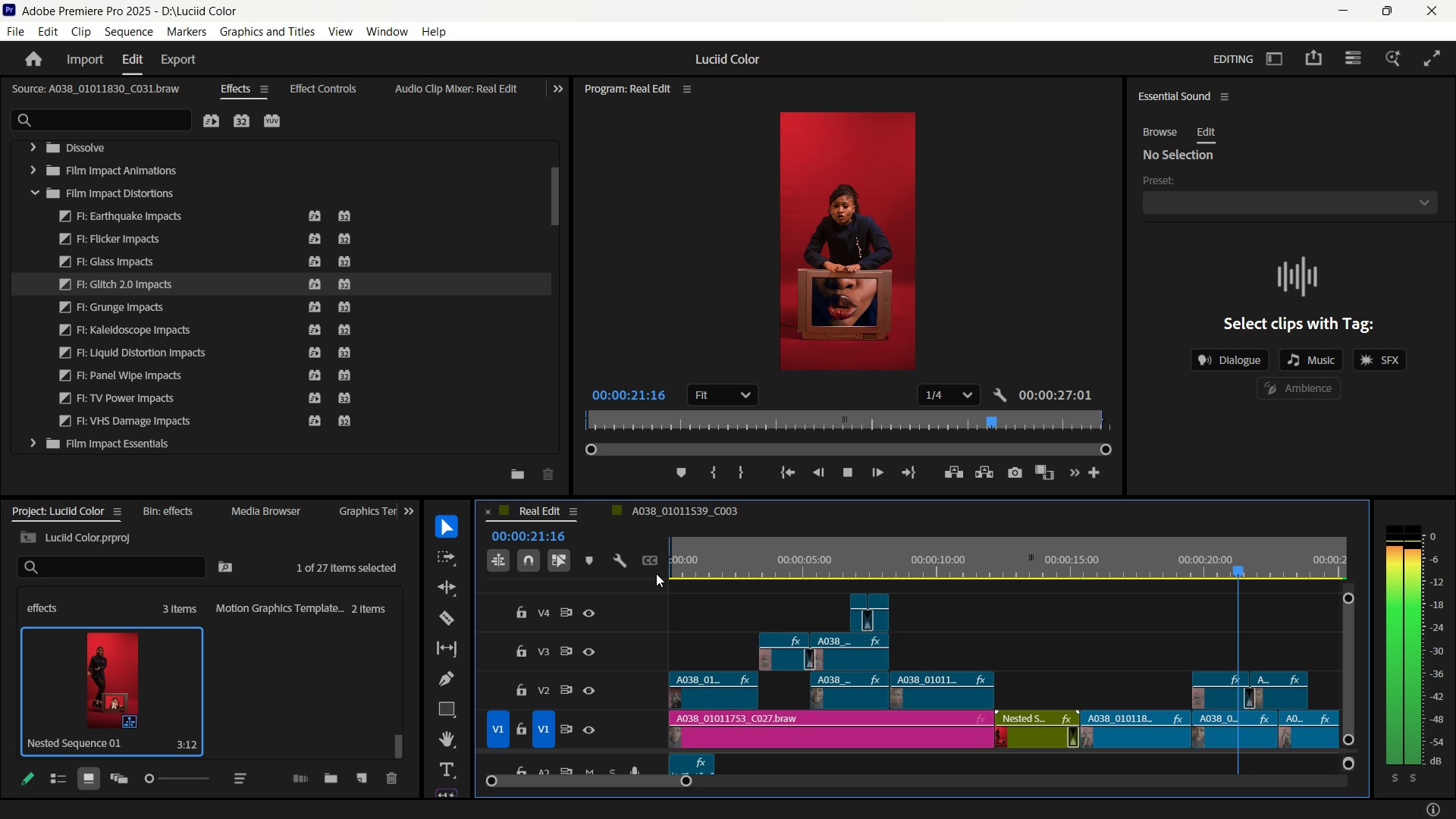 
wait(26.34)
 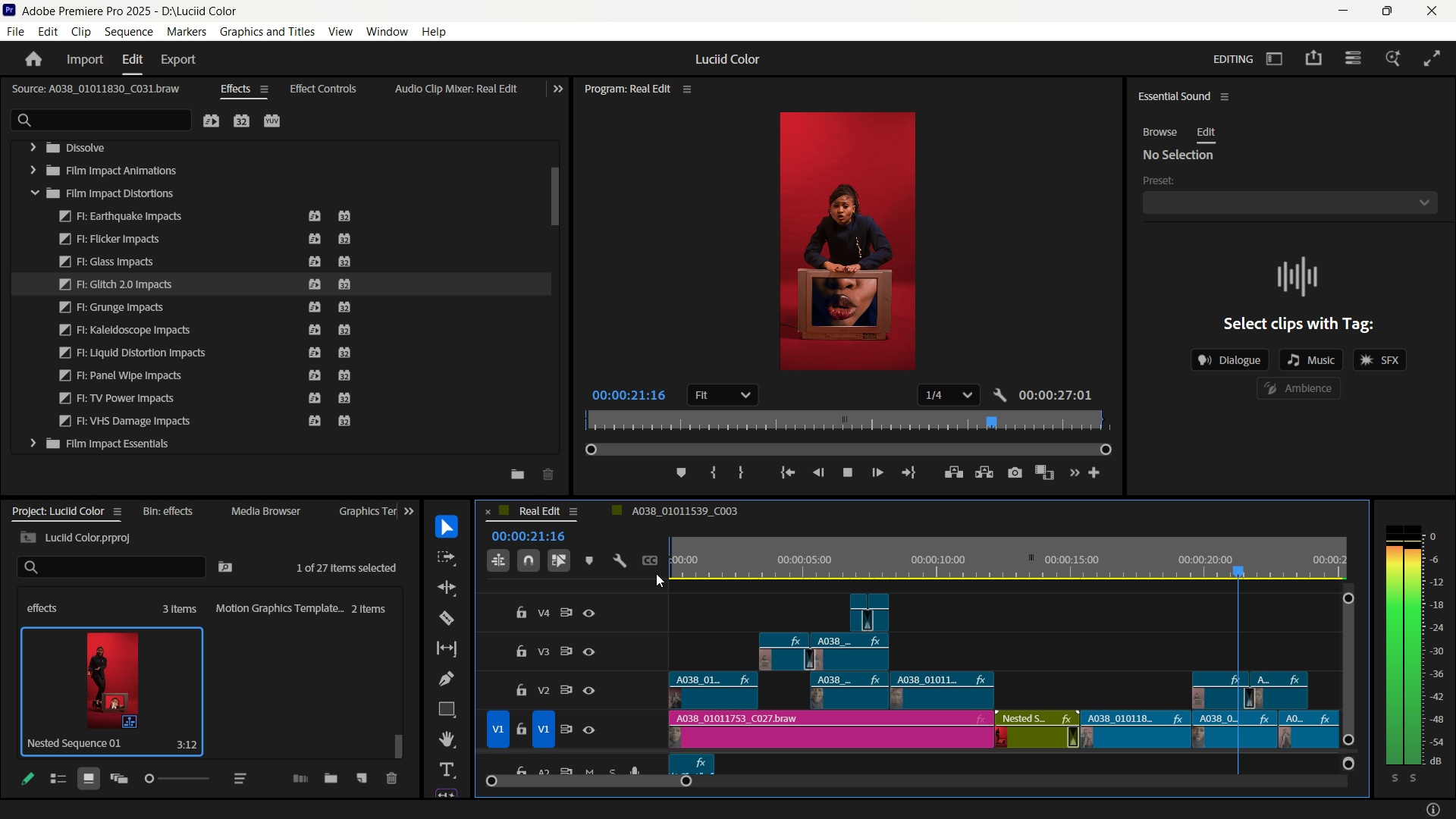 
key(Space)
 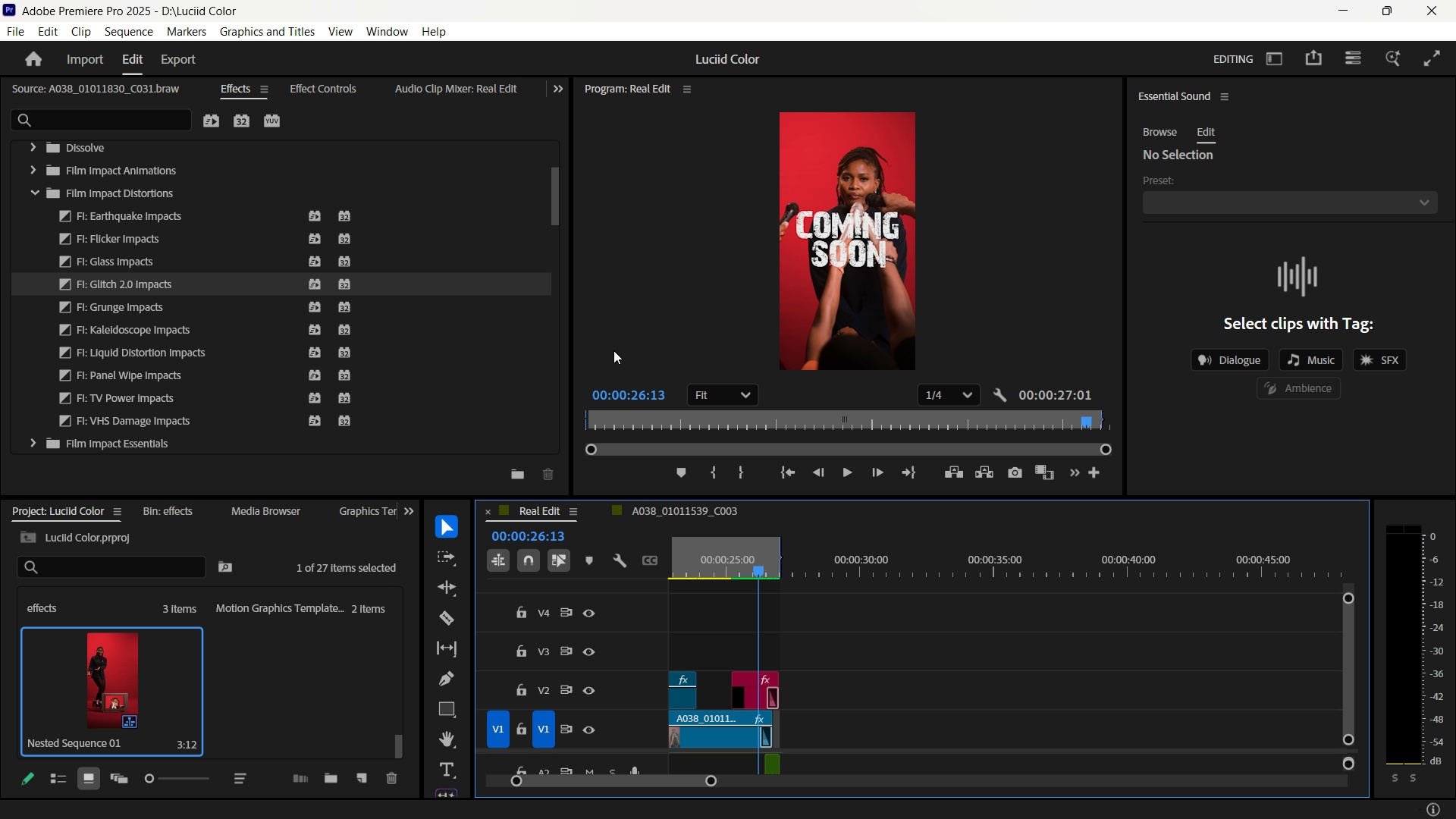 
left_click([623, 271])
 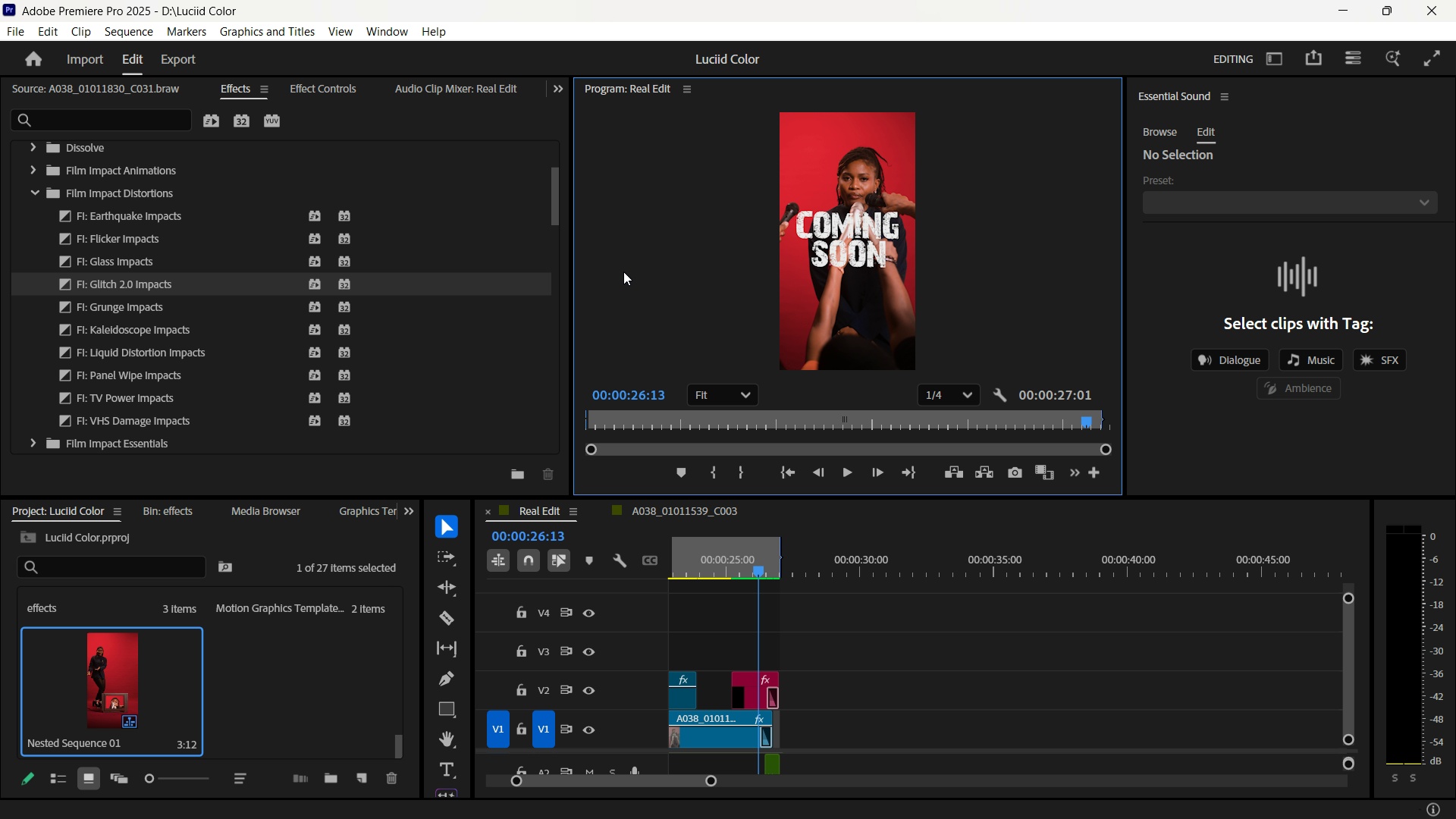 
key(Backquote)
 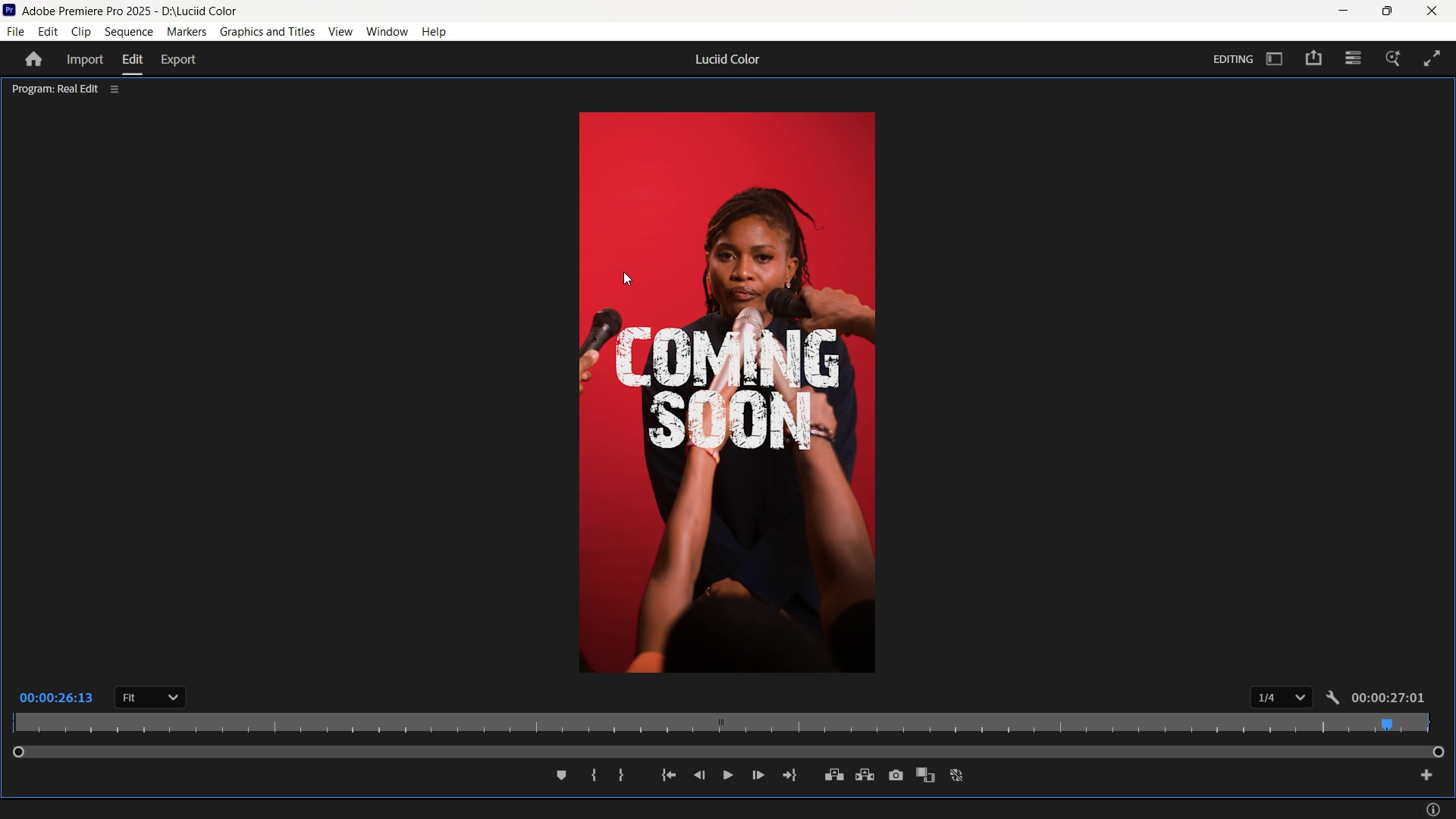 
key(Backquote)
 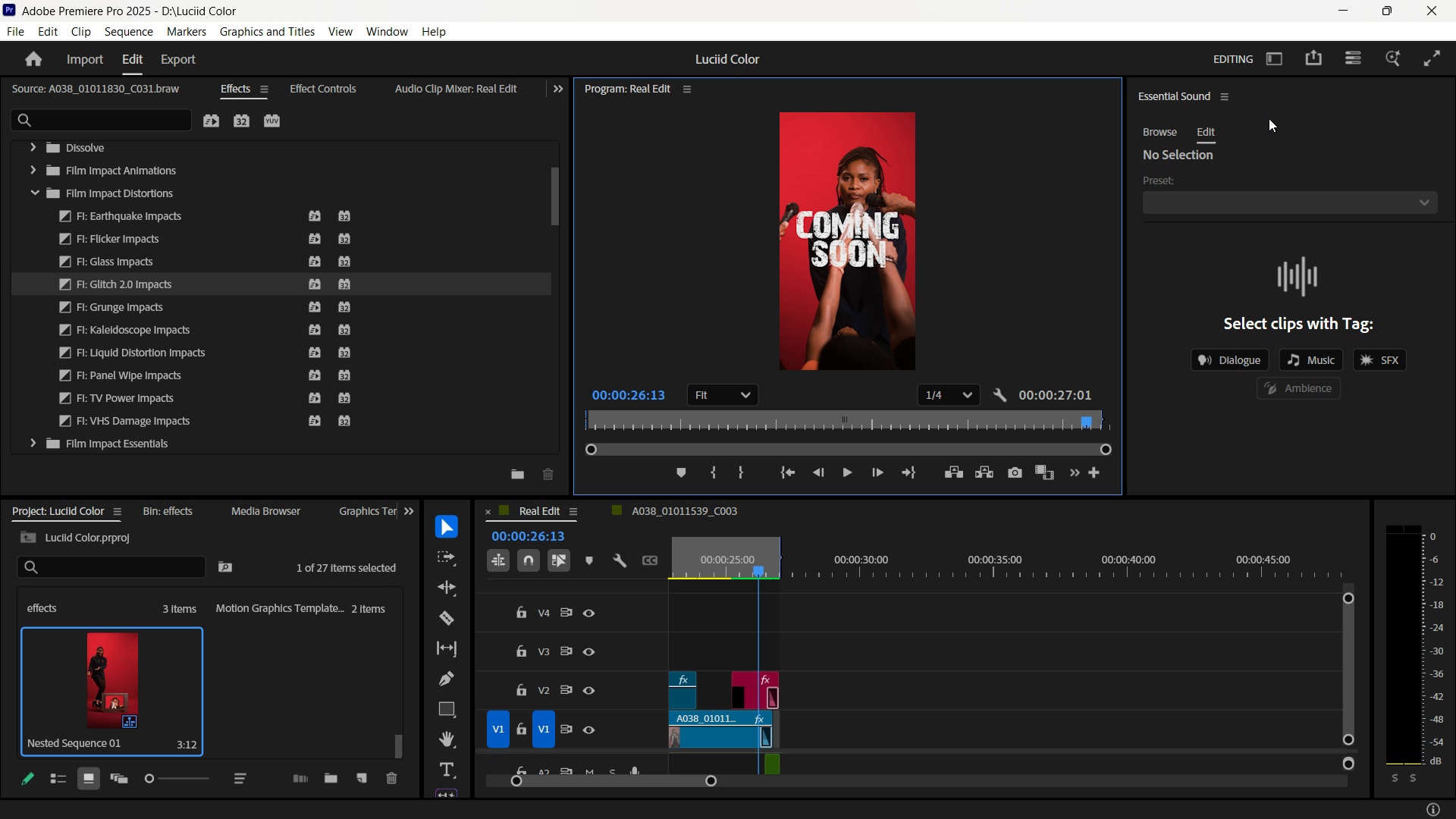 
left_click([1274, 63])
 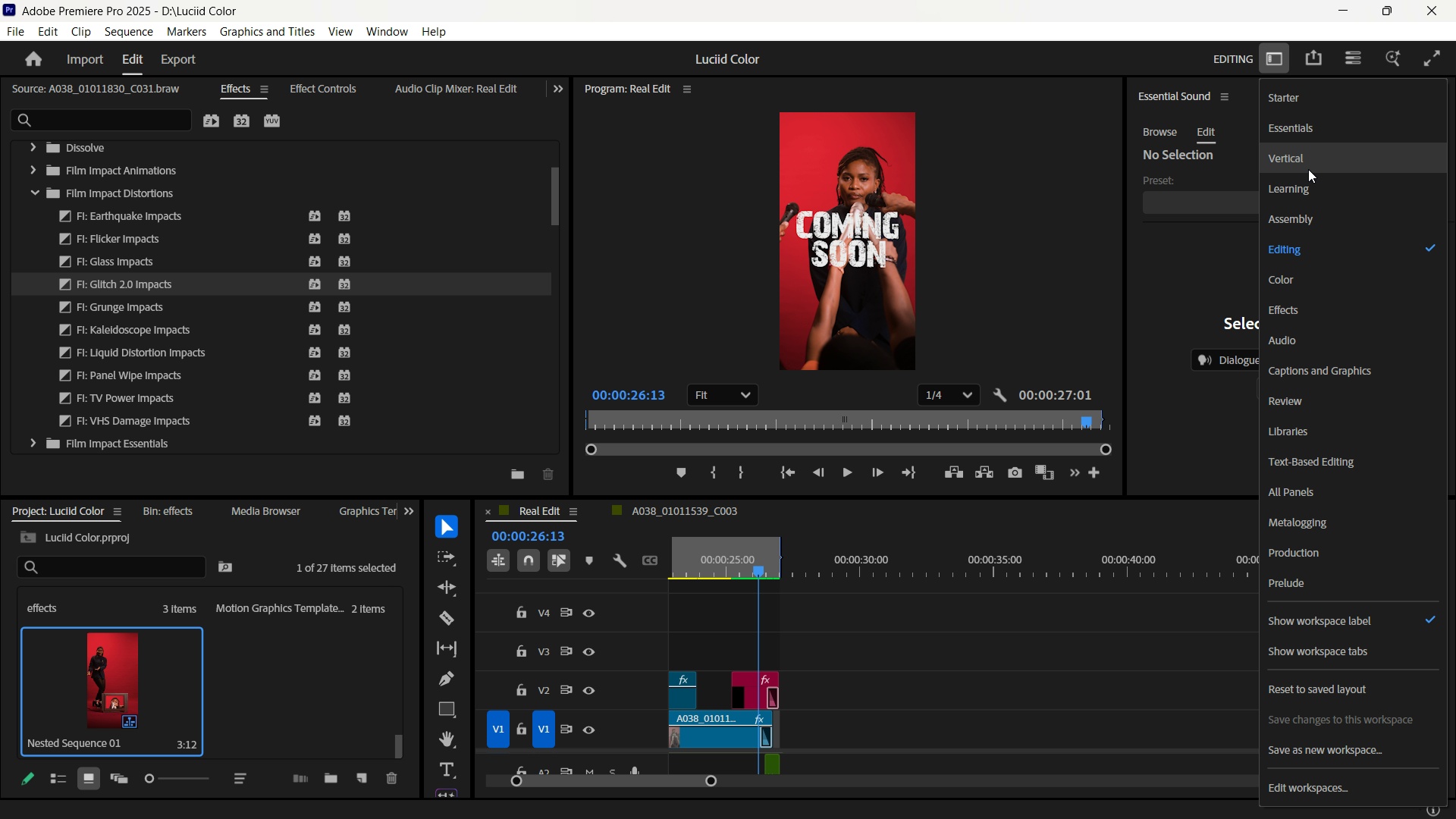 
left_click([1312, 162])
 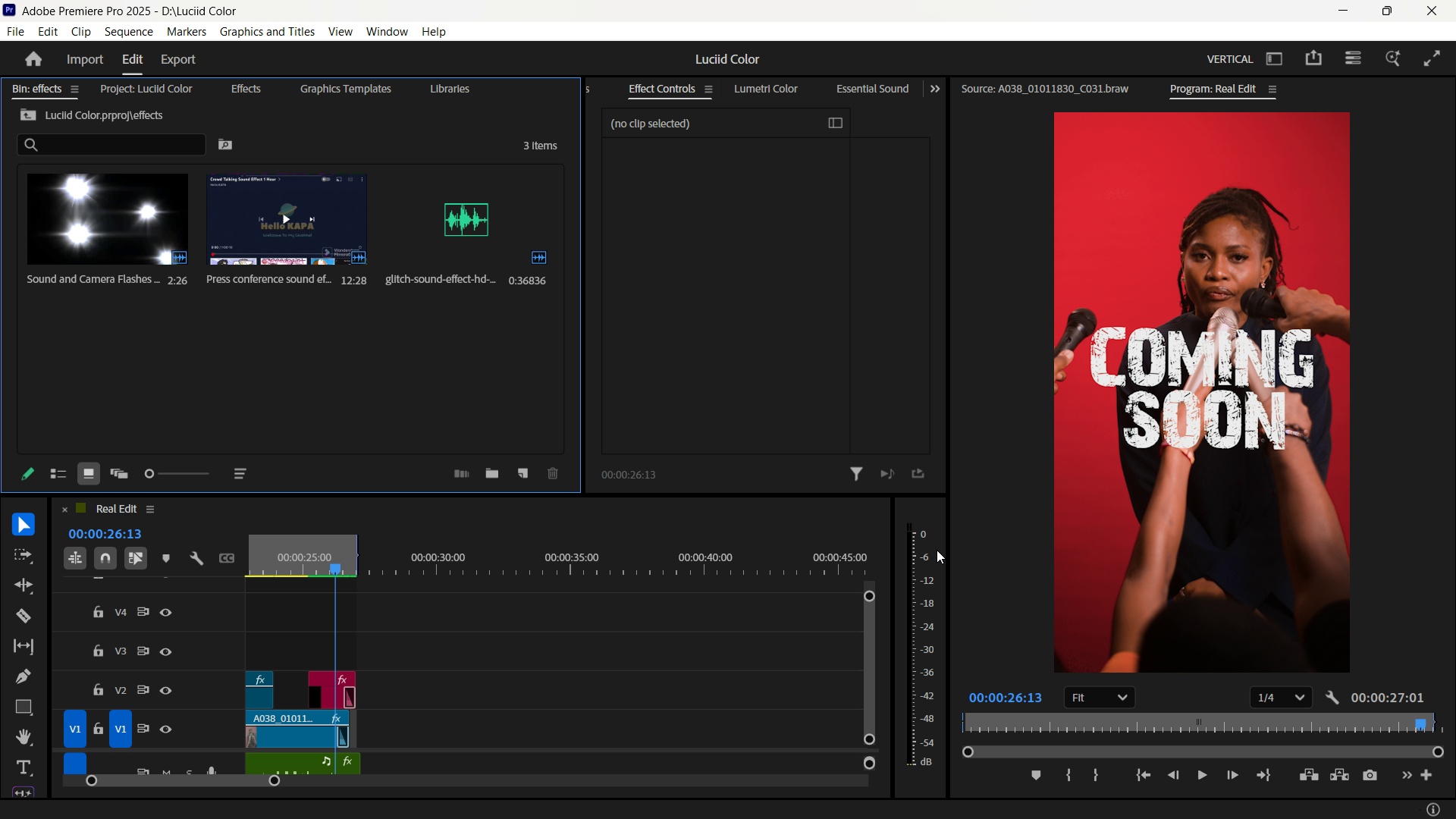 
left_click_drag(start_coordinate=[947, 552], to_coordinate=[770, 610])
 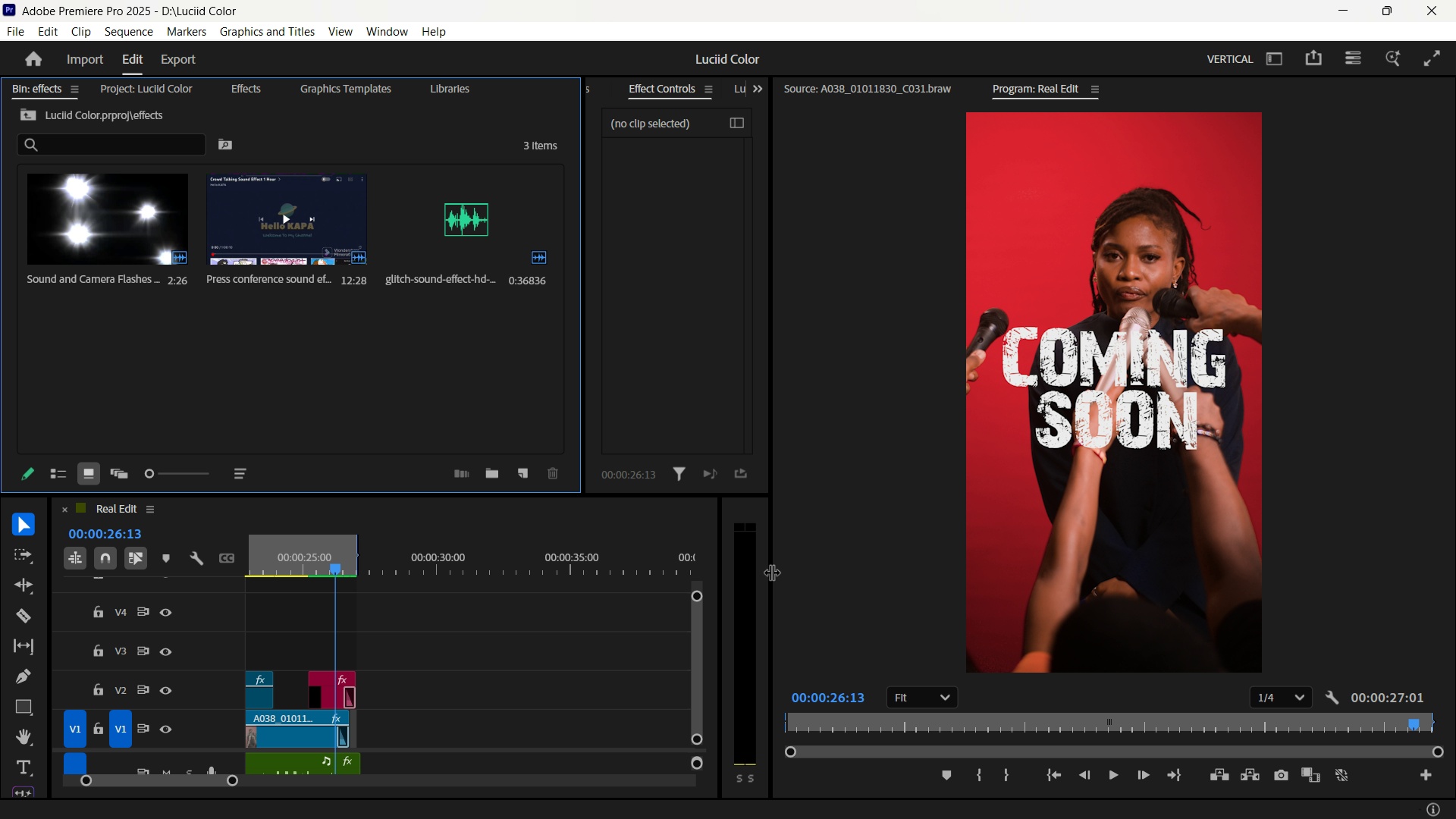 
left_click_drag(start_coordinate=[771, 572], to_coordinate=[893, 572])
 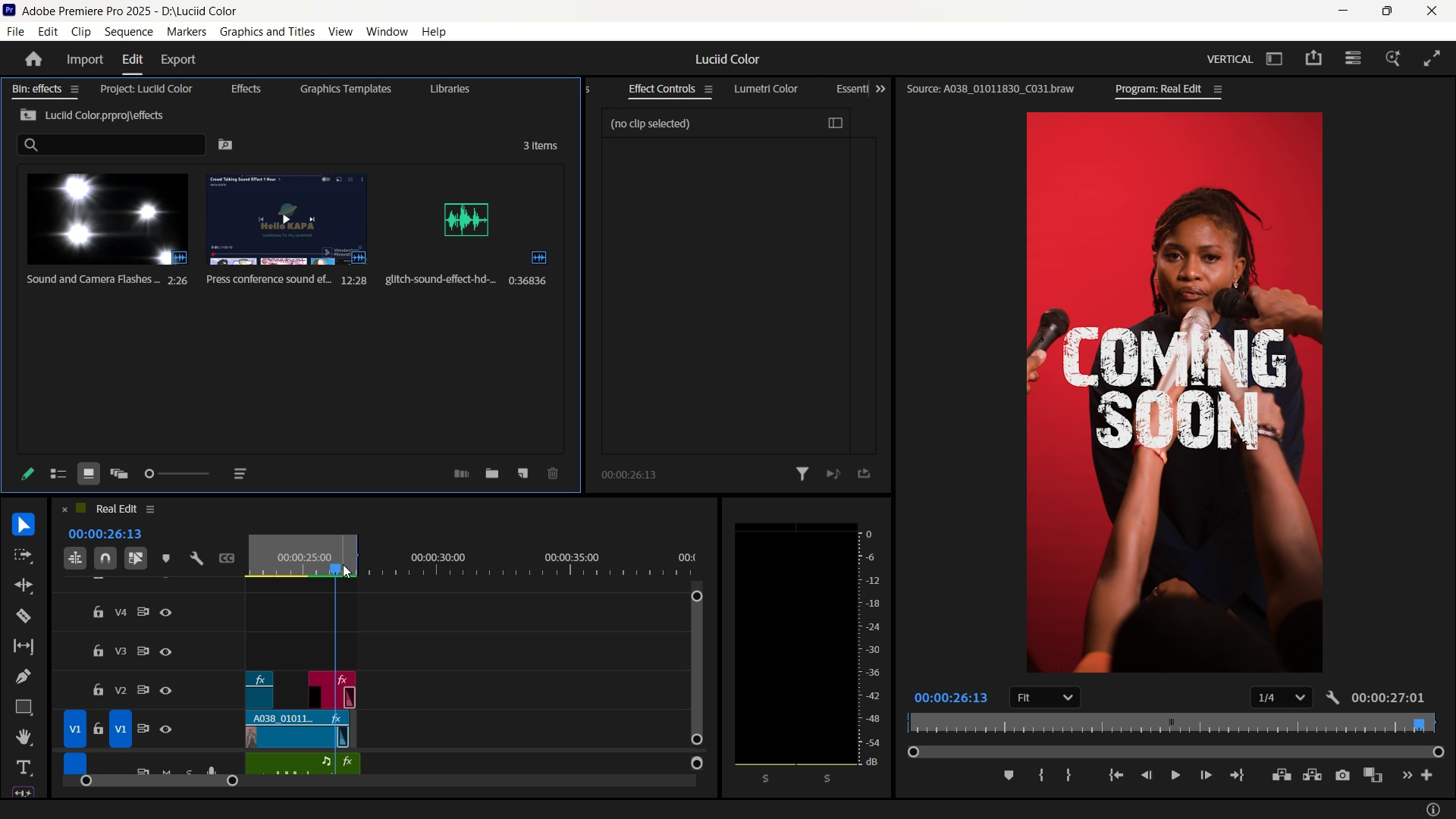 
key(Enter)
 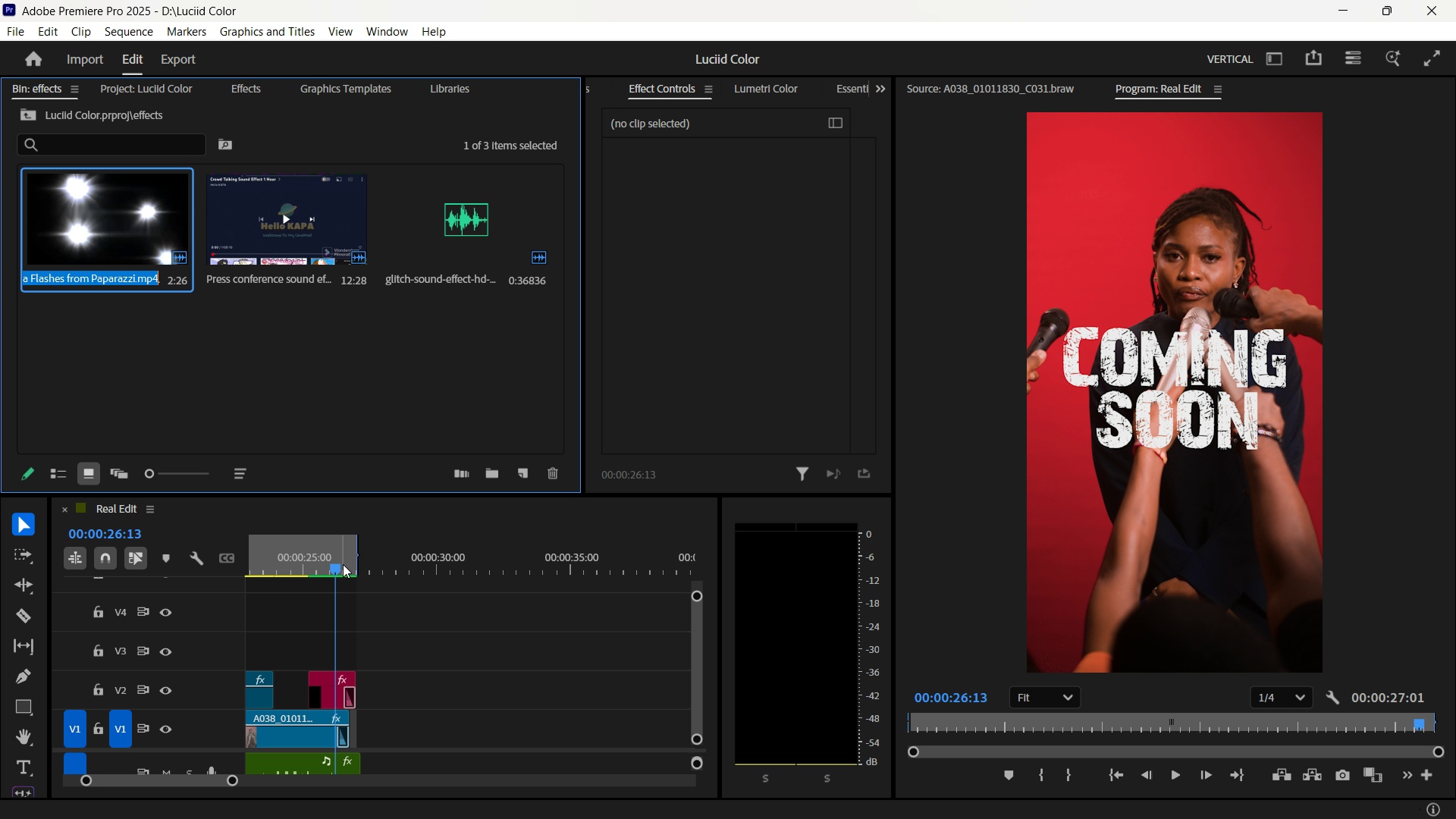 
left_click([343, 564])
 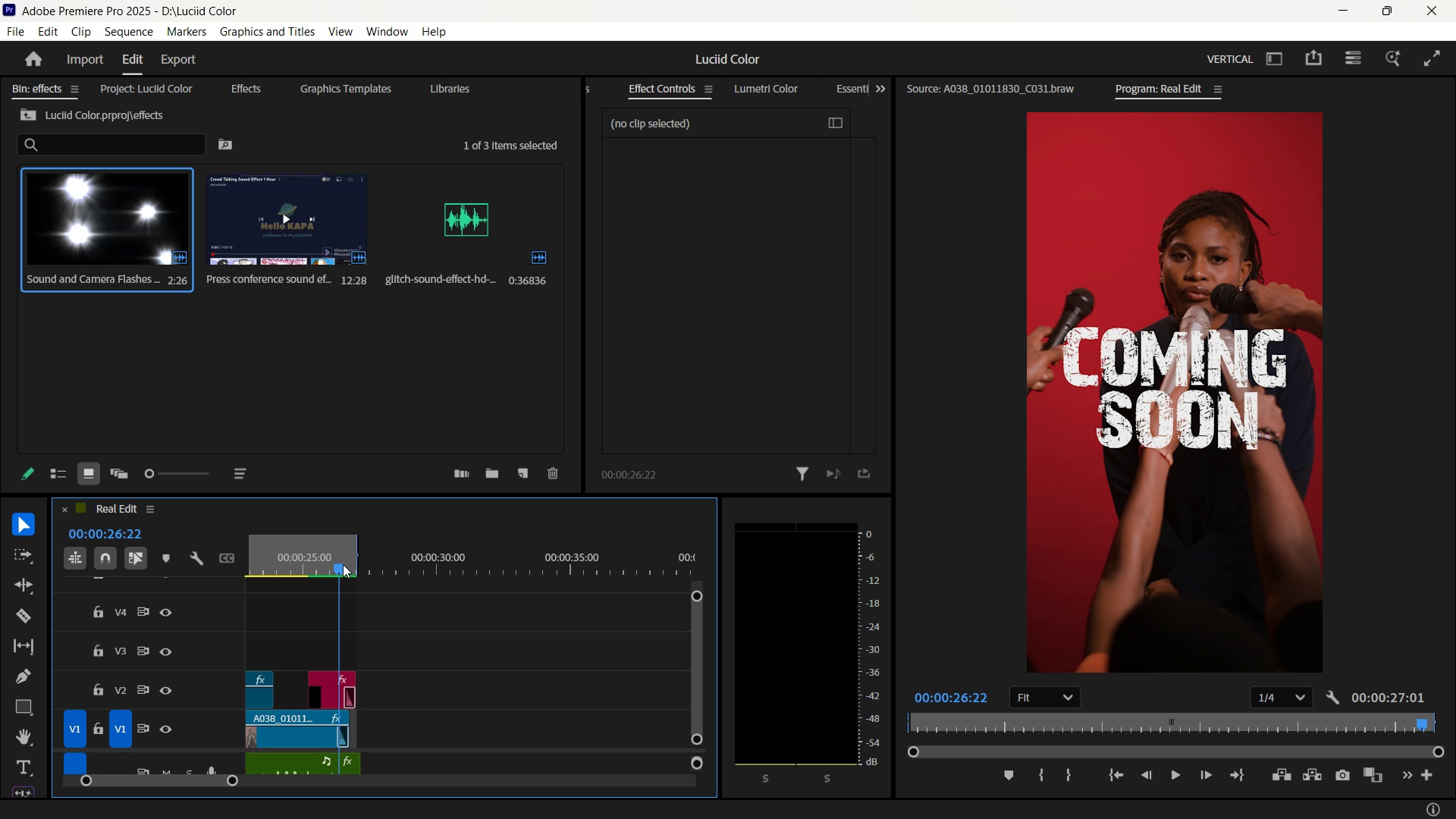 
key(Enter)
 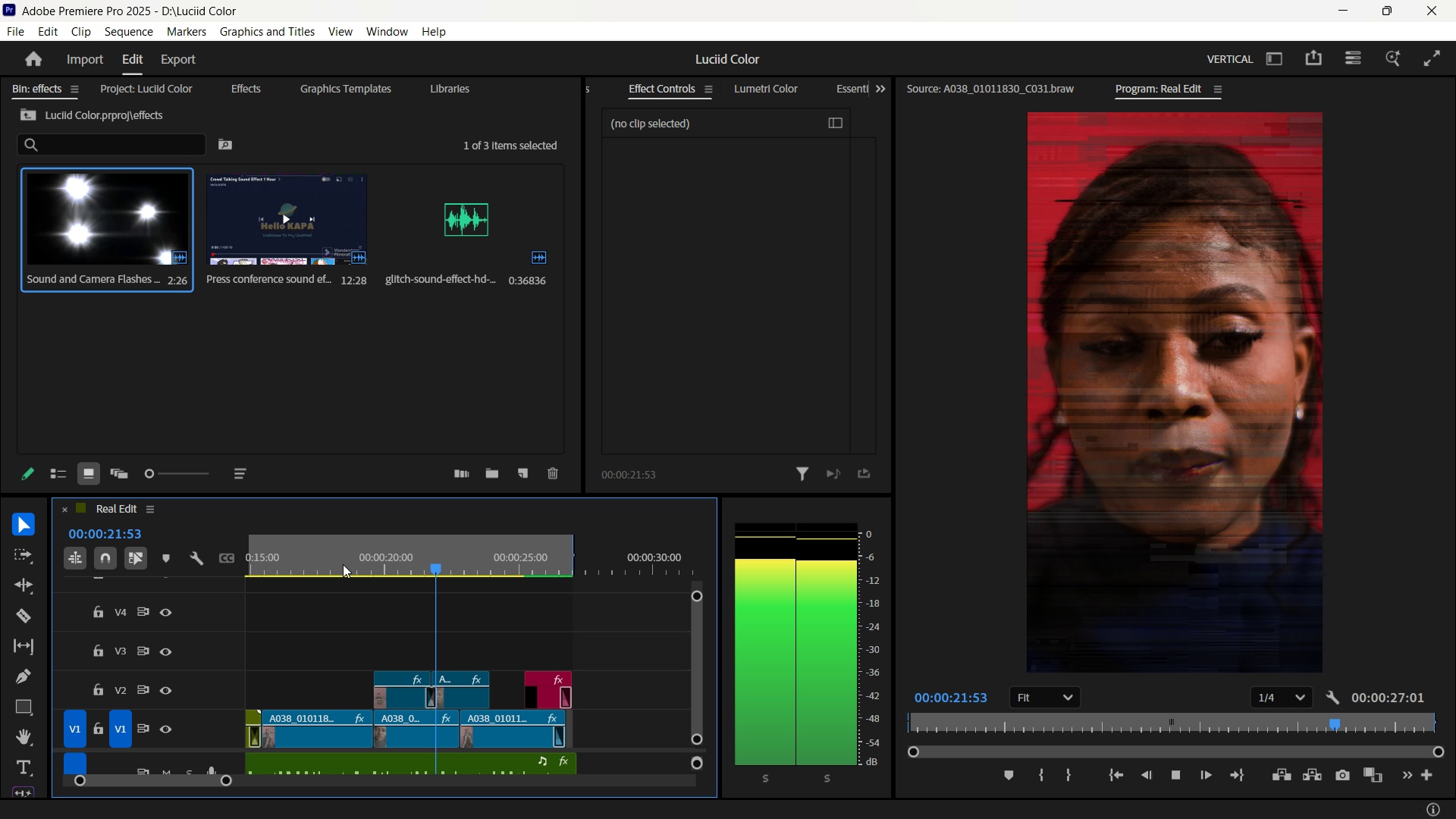 
wait(27.31)
 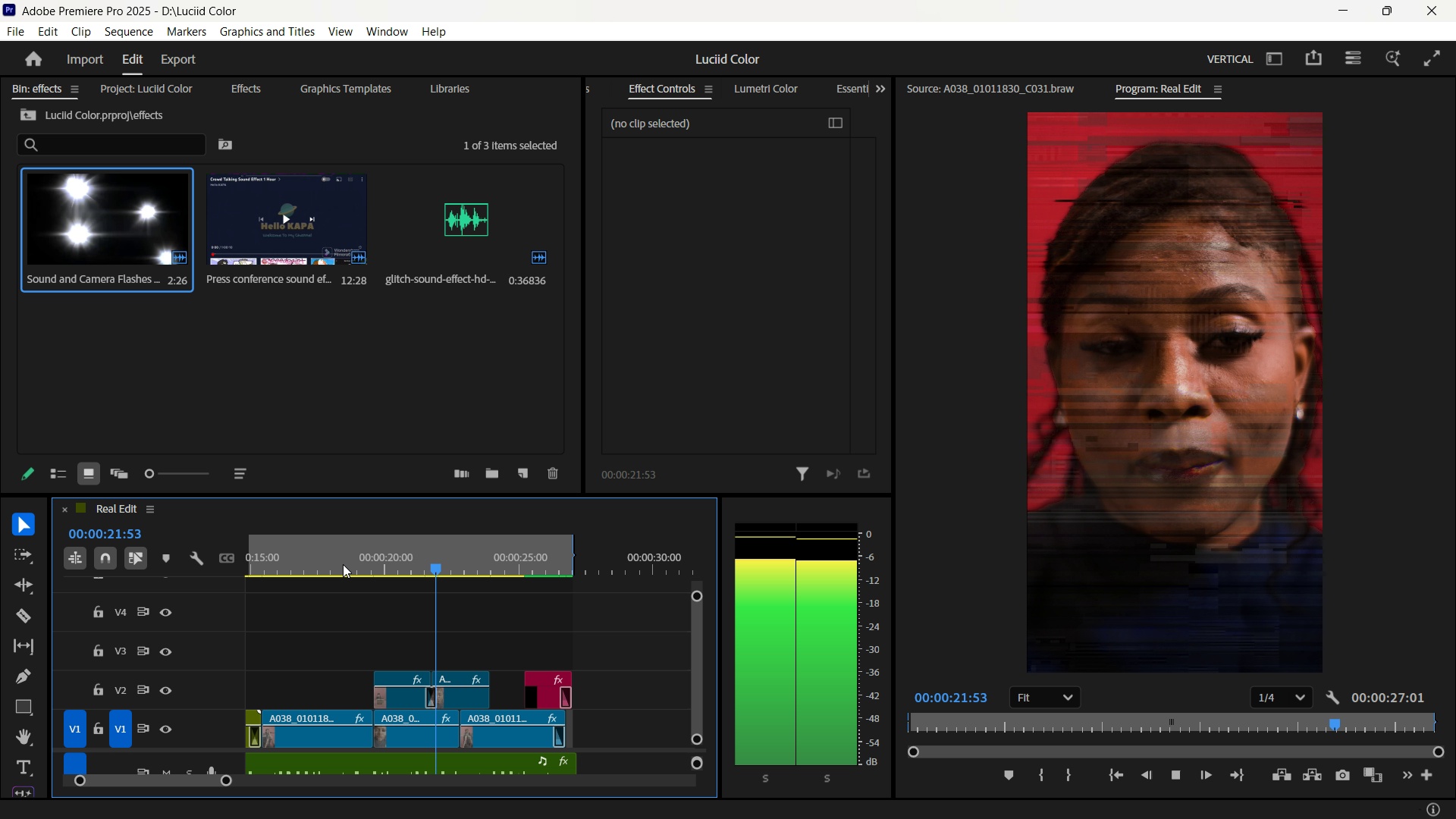 
key(Space)
 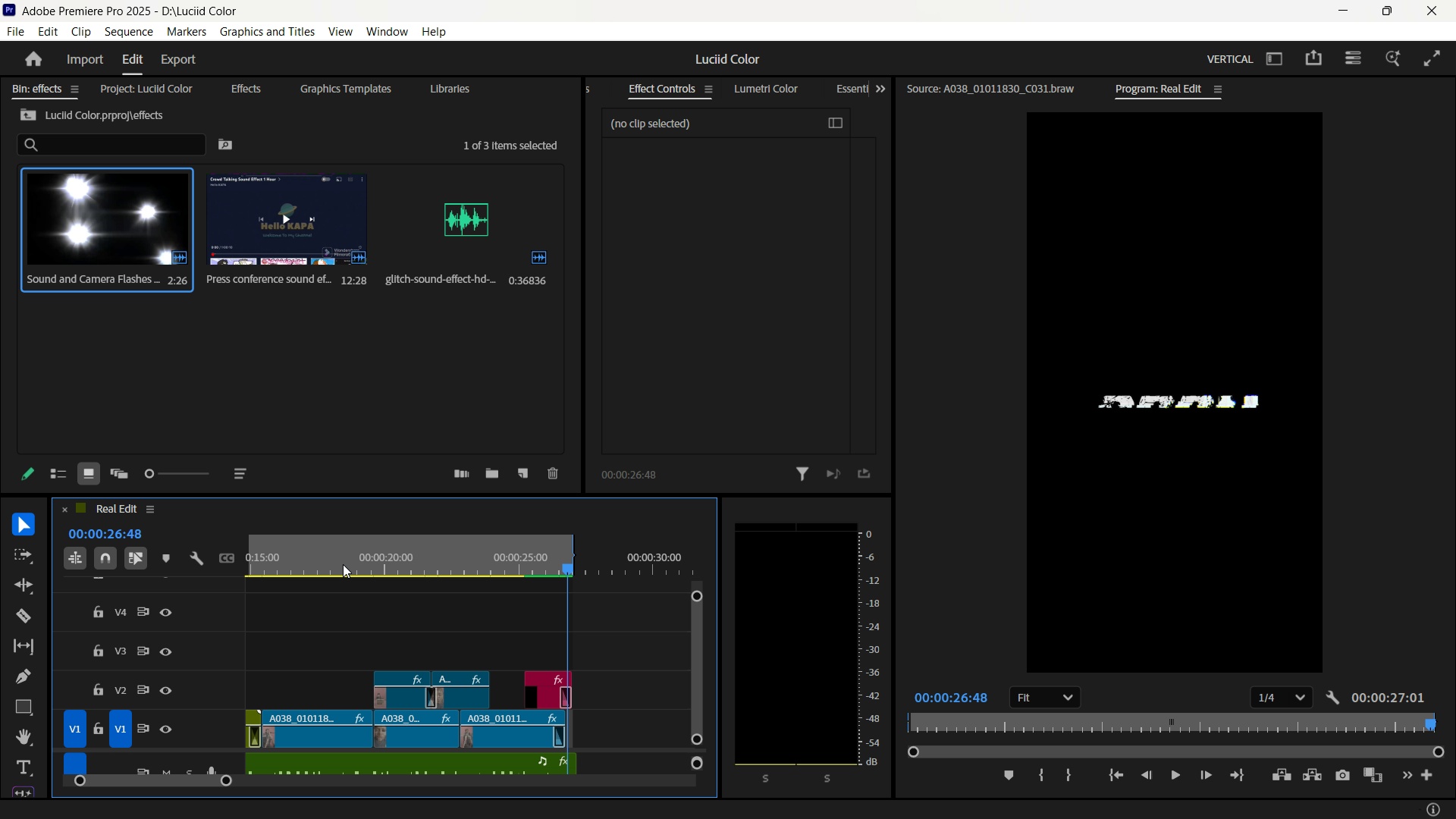 
key(Space)
 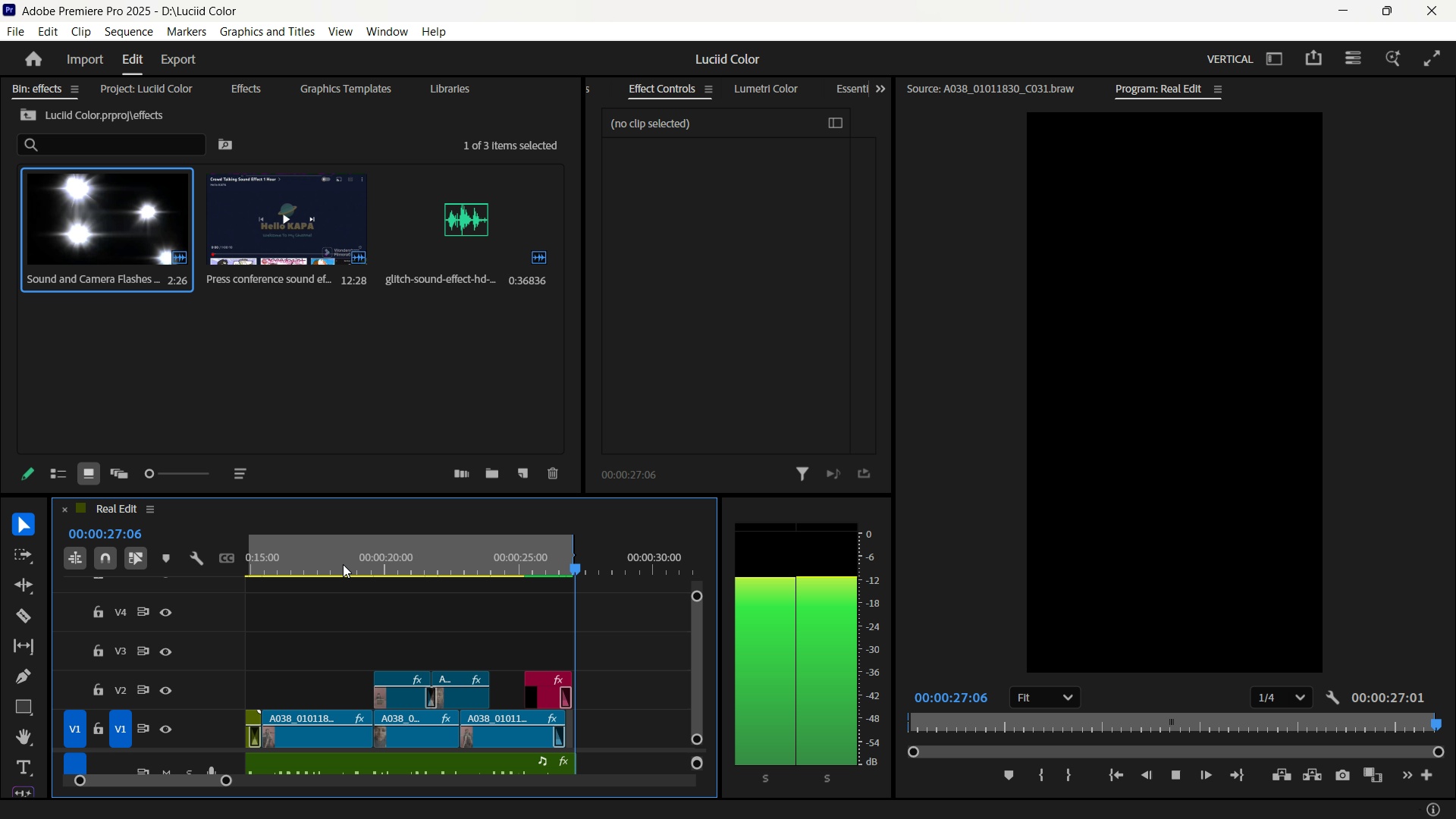 
key(Space)
 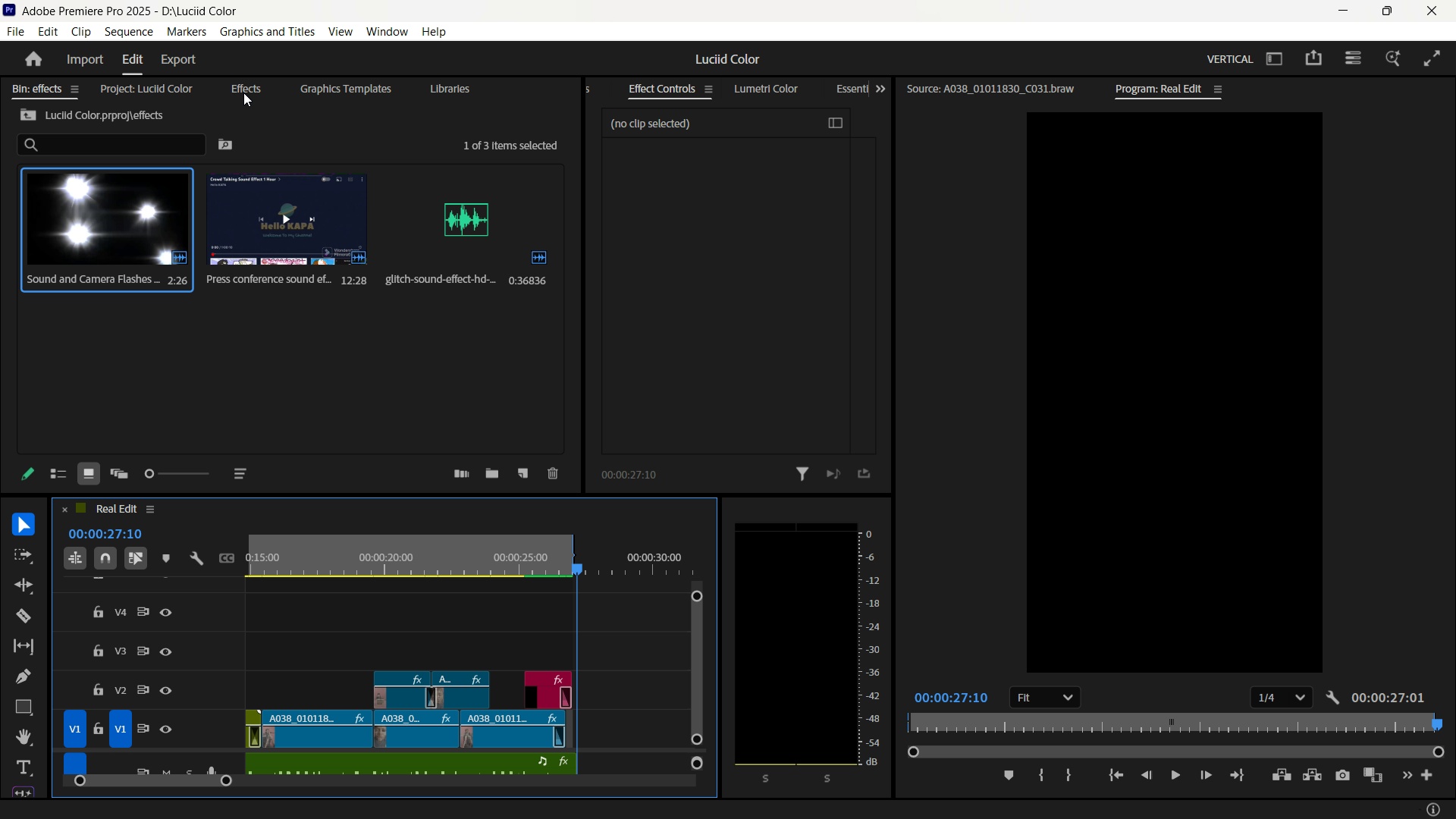 
left_click([175, 50])
 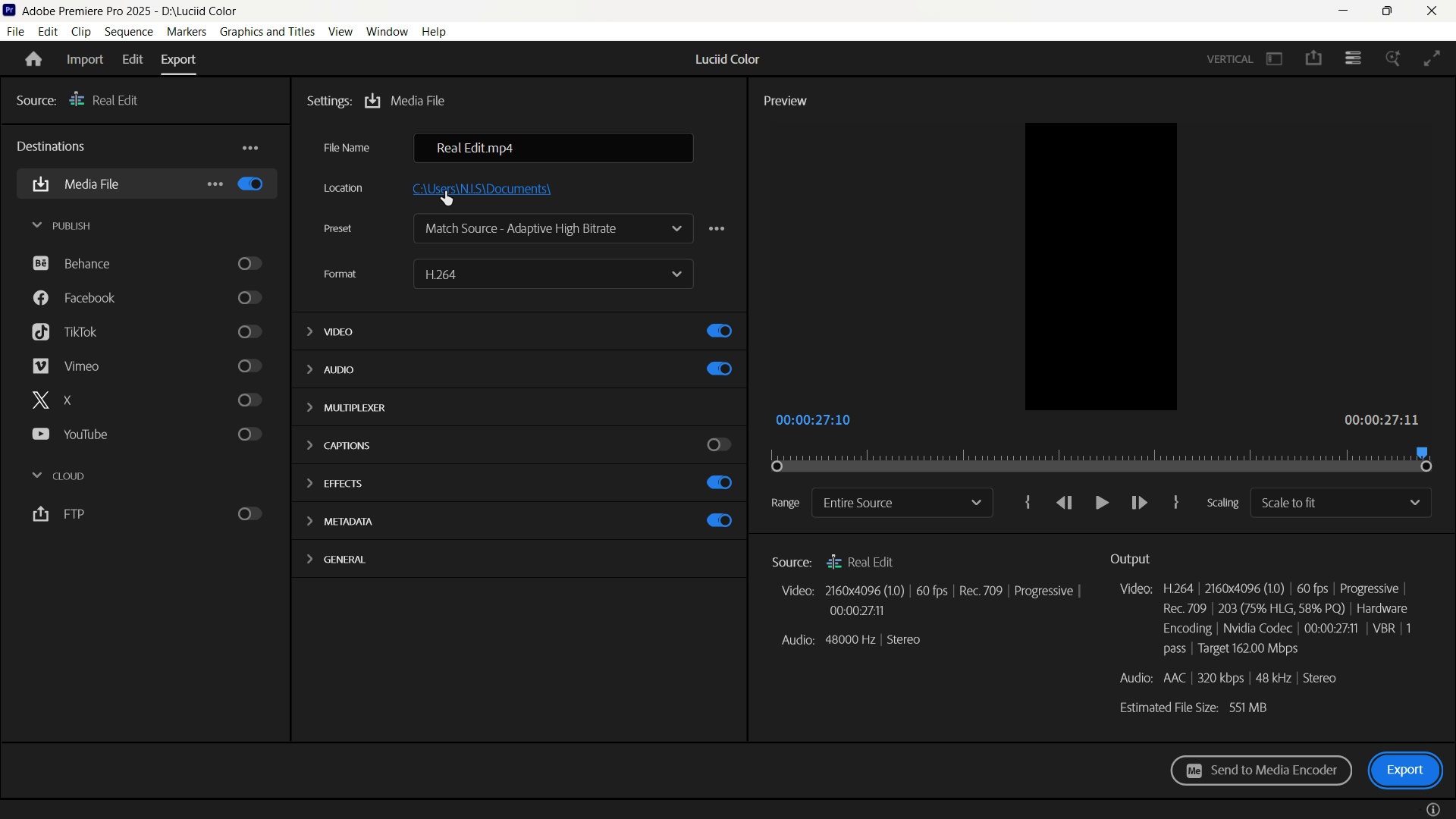 
mouse_move([516, 184])
 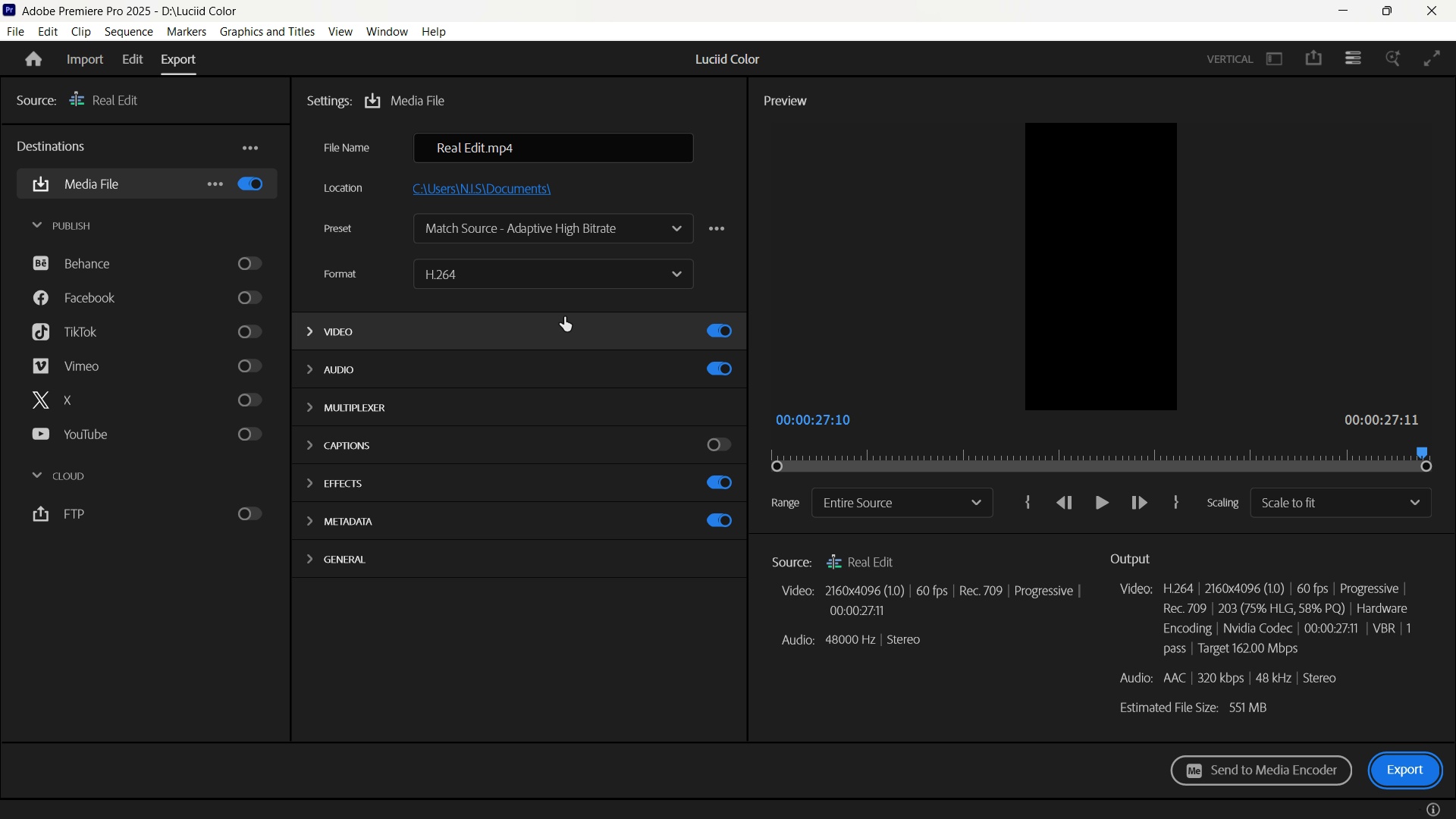 
left_click([567, 231])
 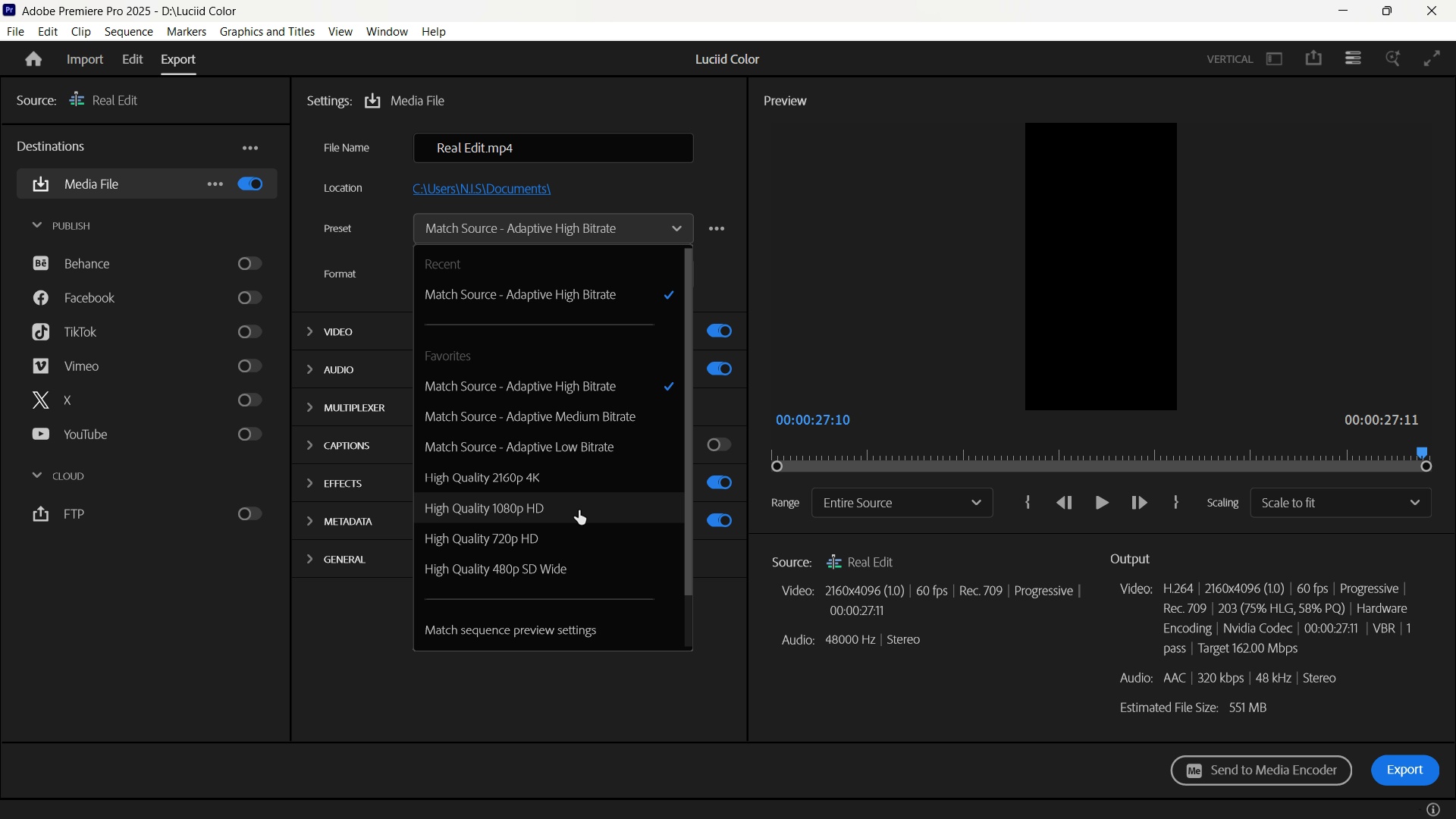 
left_click([576, 507])
 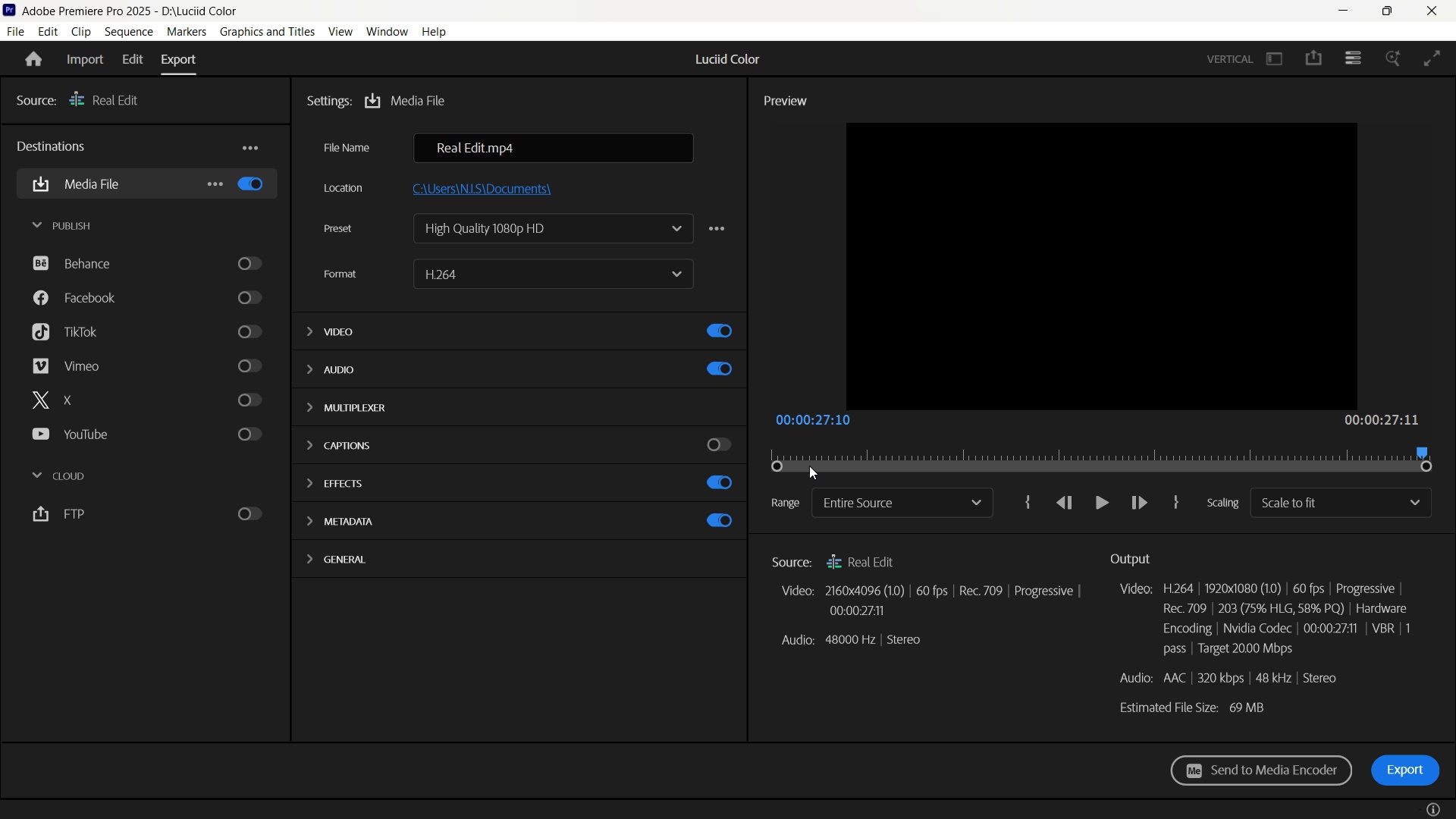 
left_click([860, 500])
 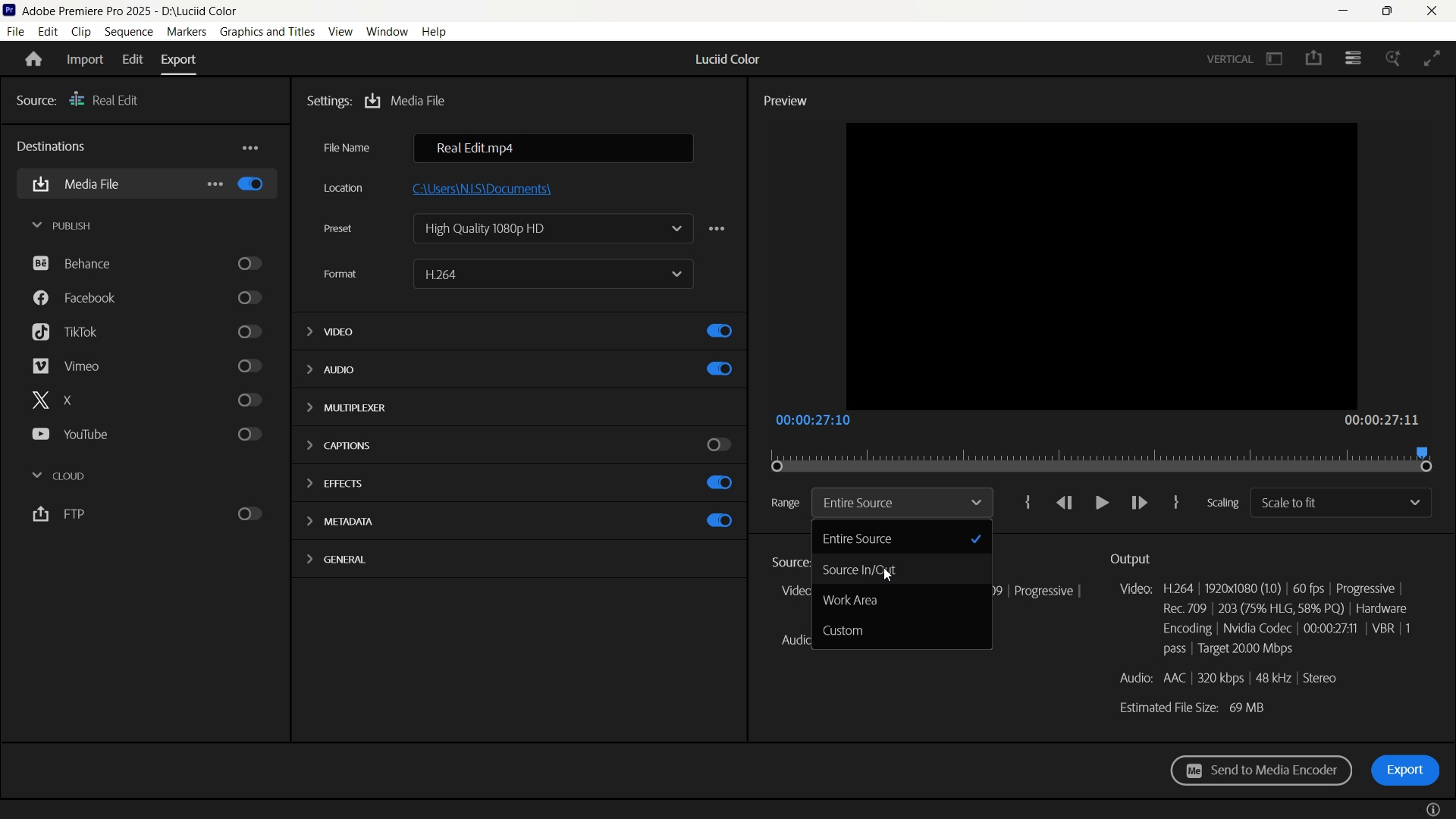 
left_click([883, 567])
 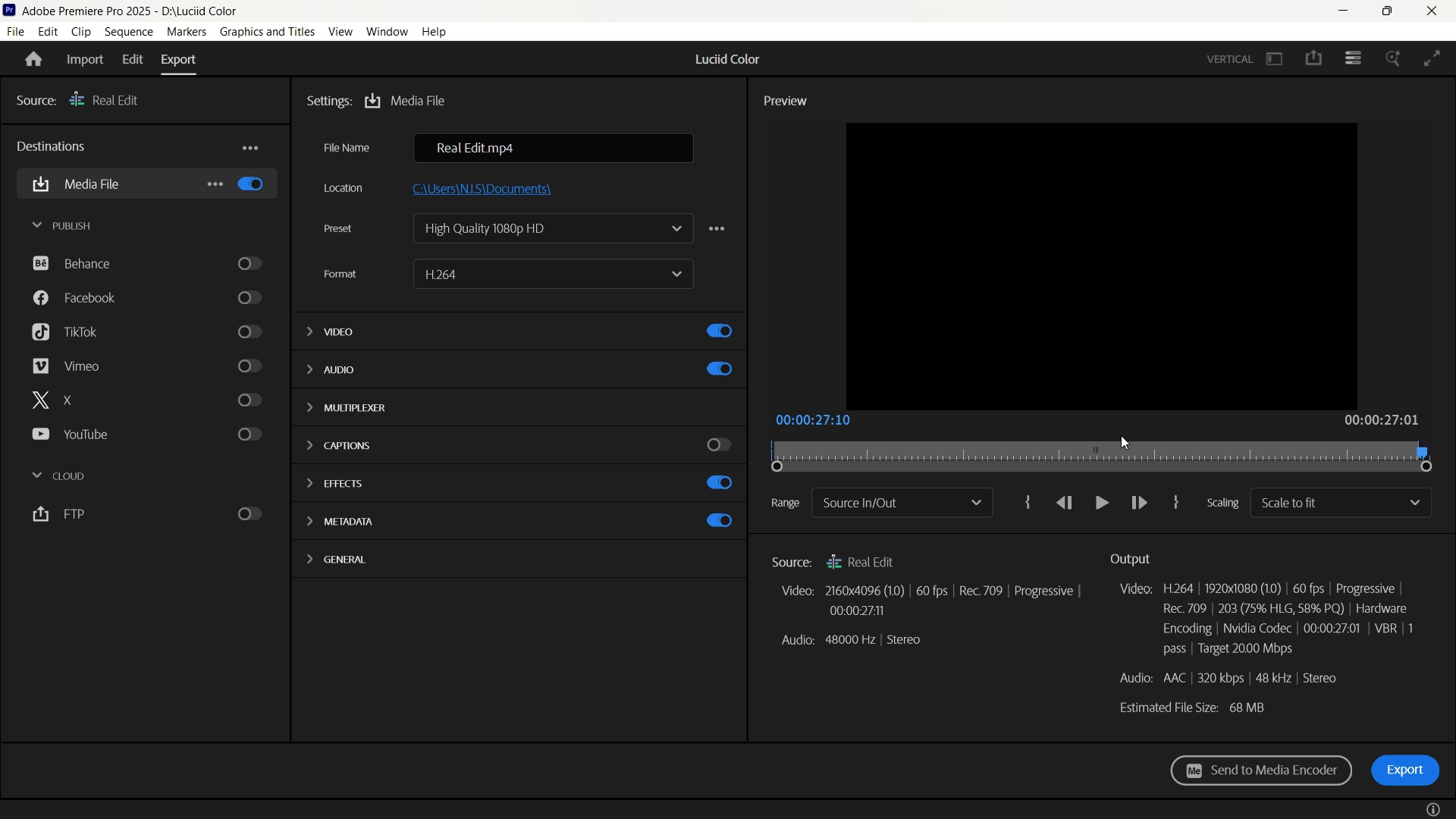 
wait(6.95)
 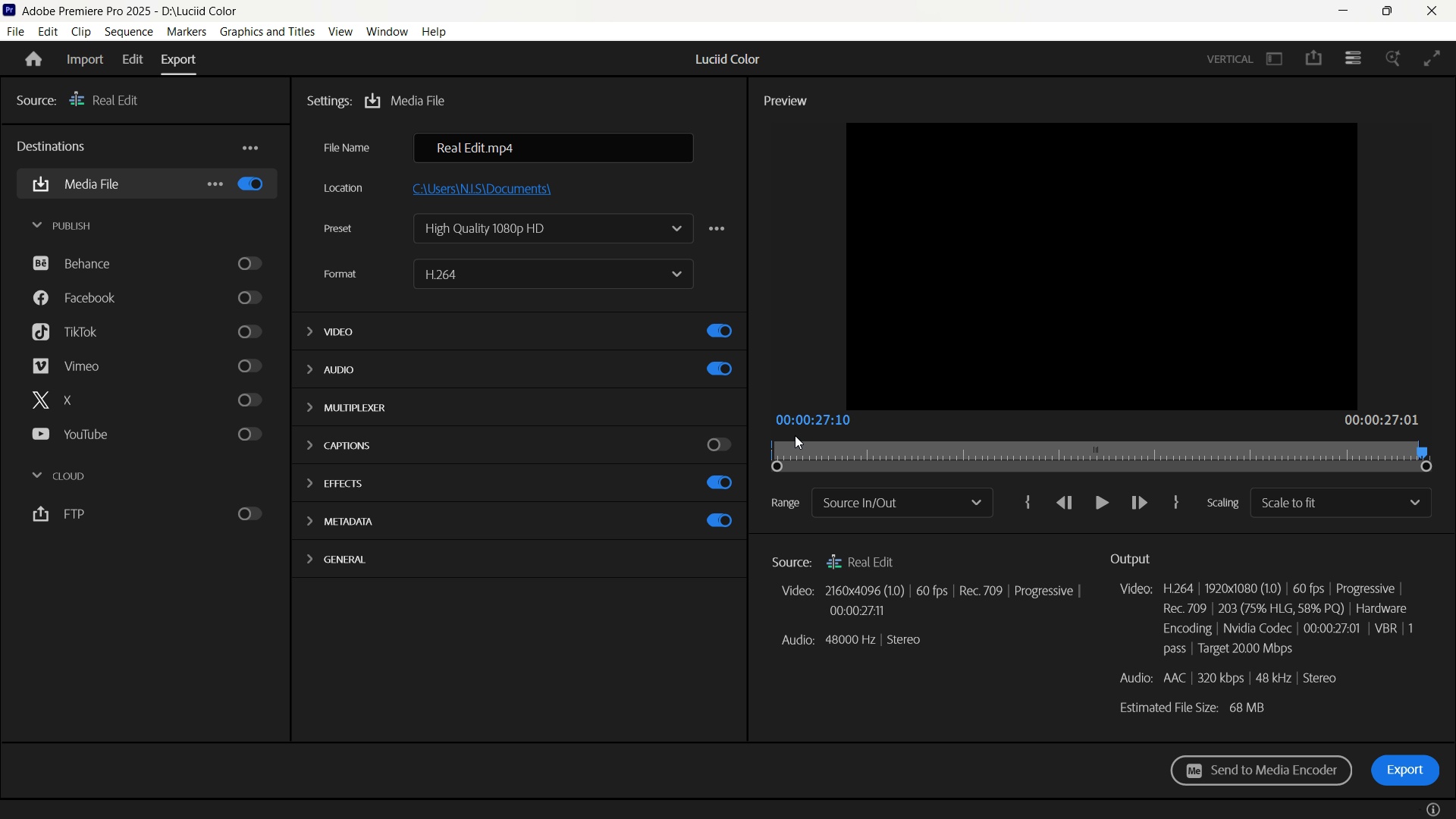 
left_click_drag(start_coordinate=[1420, 456], to_coordinate=[1370, 459])
 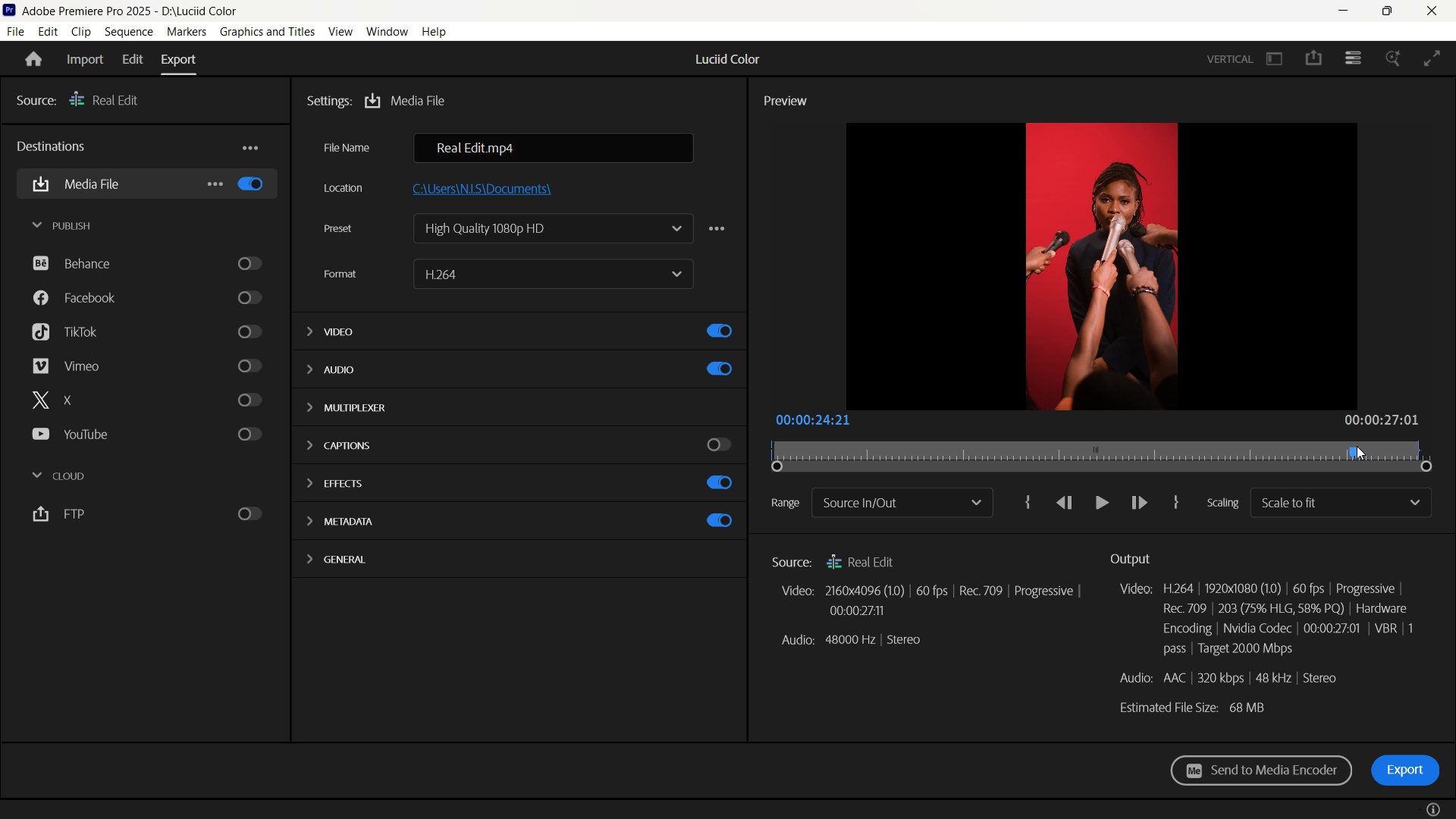 
left_click_drag(start_coordinate=[1357, 446], to_coordinate=[1317, 449])
 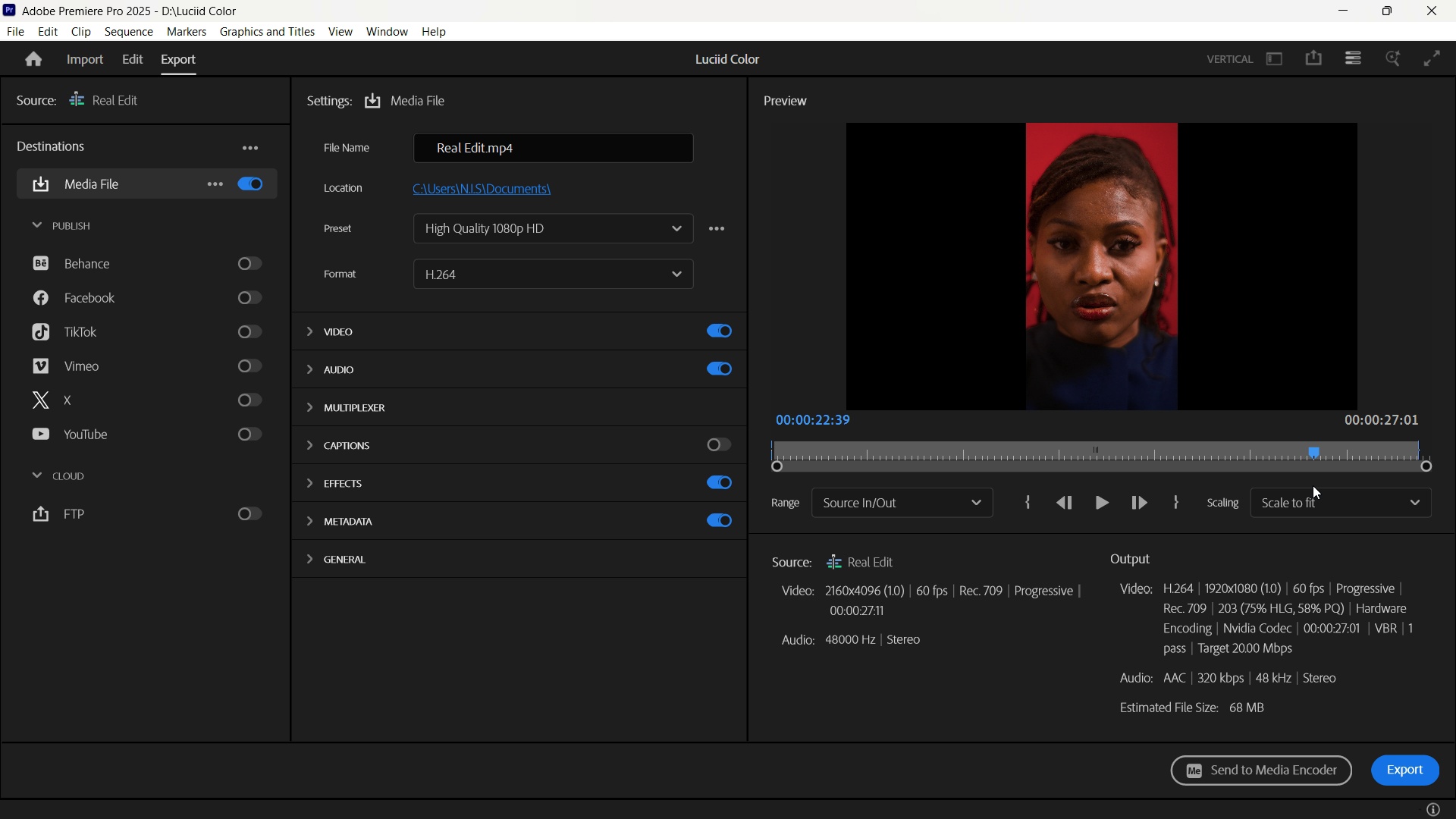 
left_click([1313, 495])
 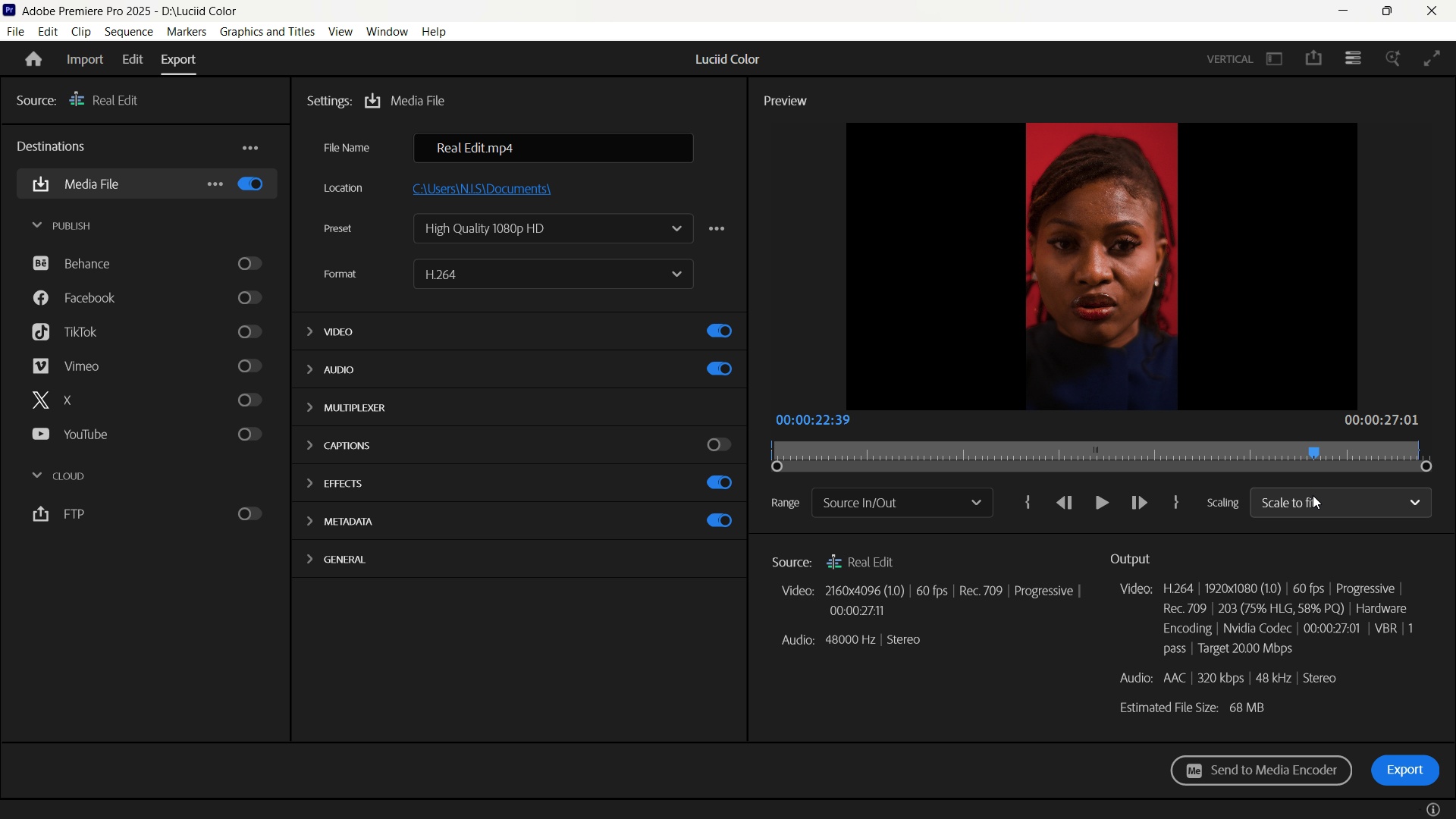 
left_click([1313, 495])
 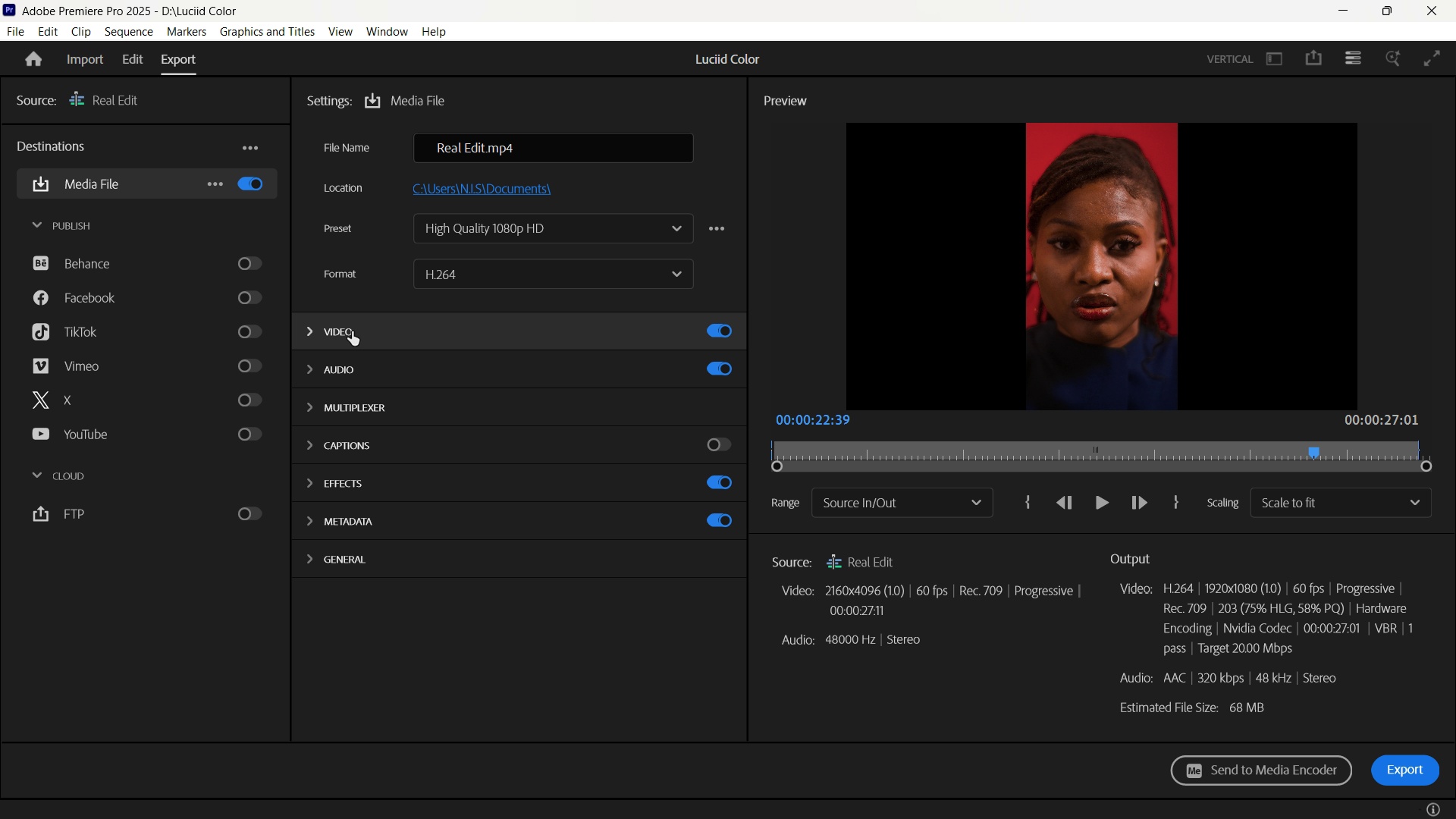 
left_click([311, 335])
 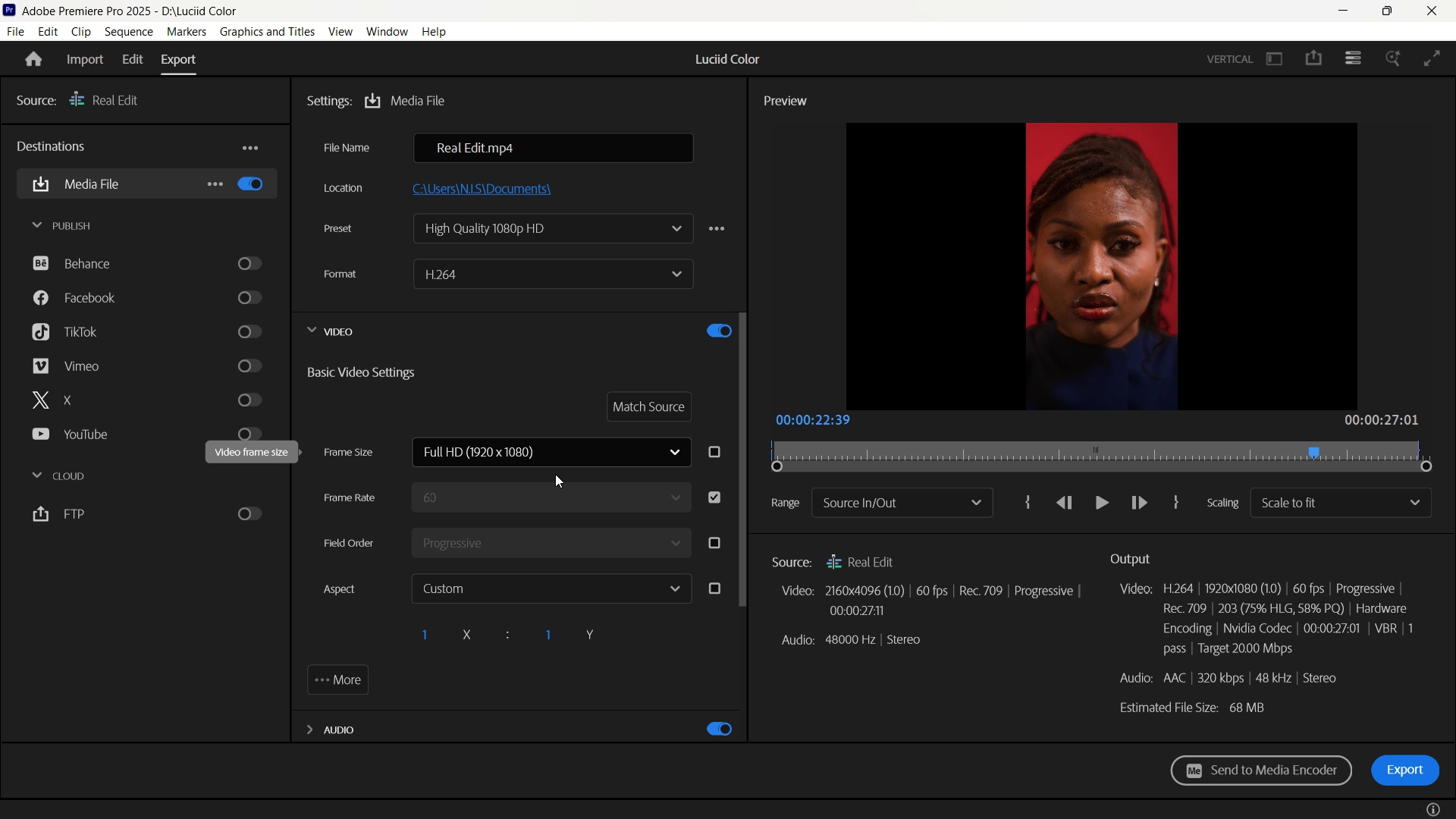 
left_click([599, 583])
 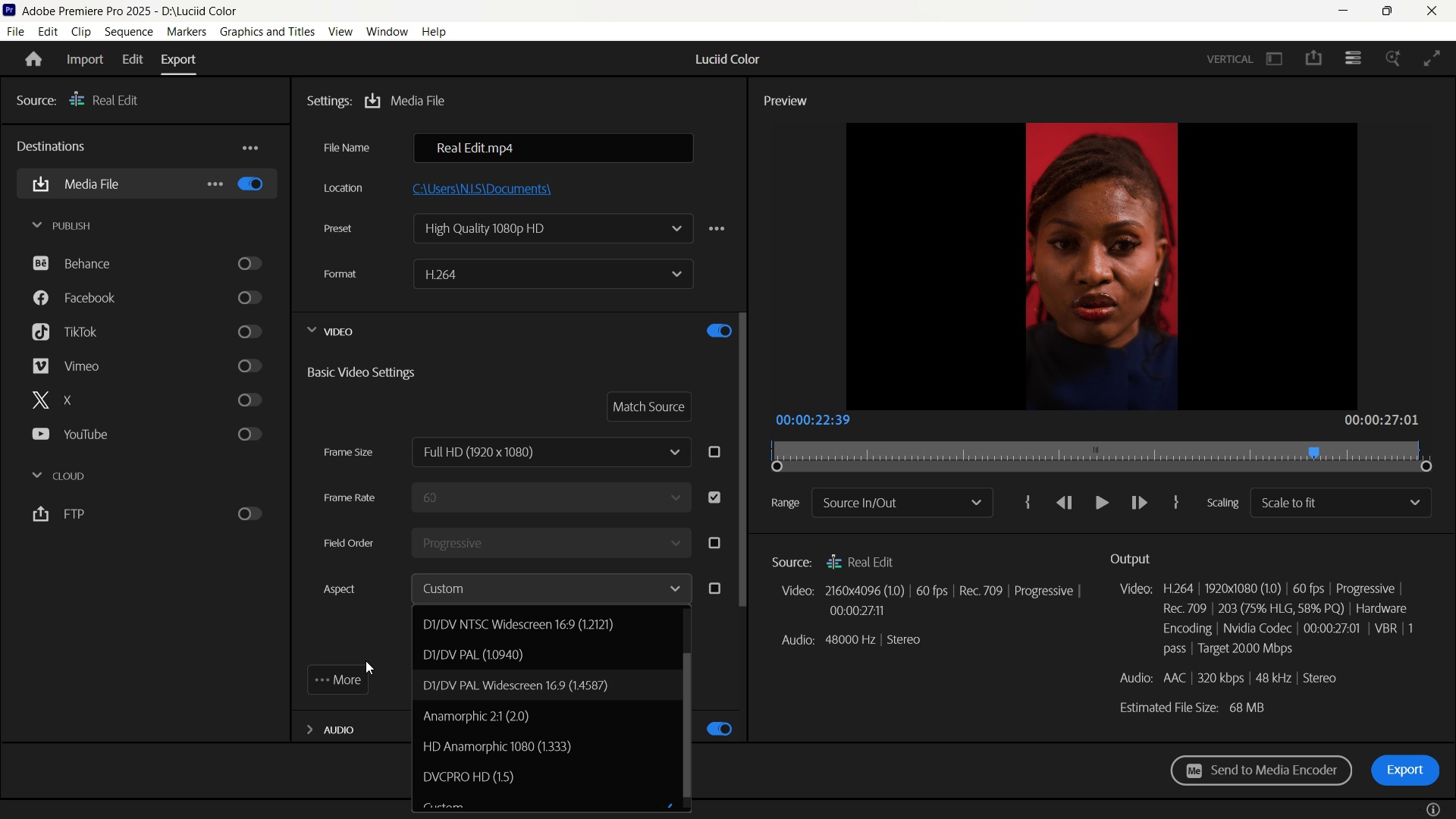 
left_click([359, 642])
 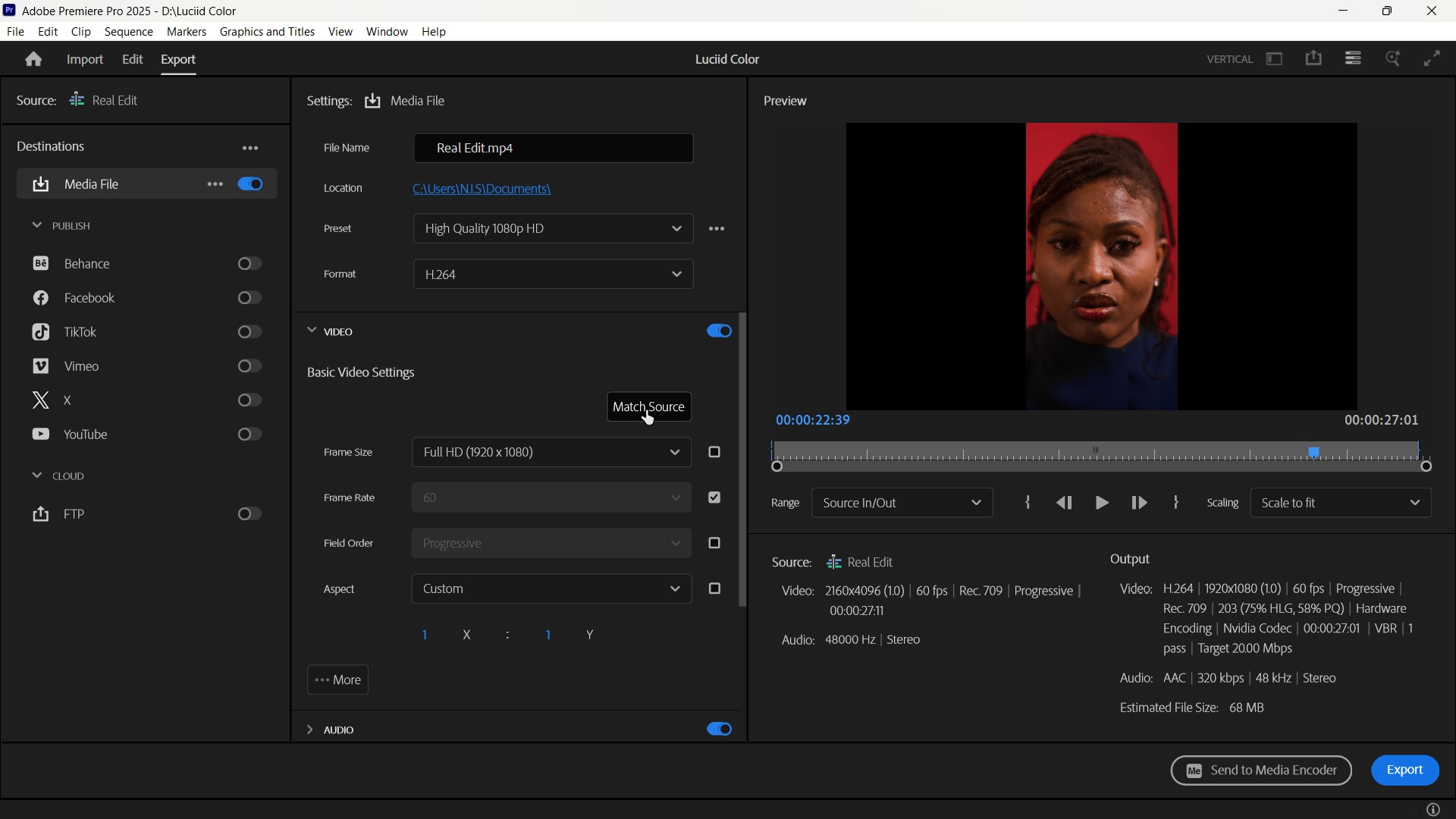 
left_click([646, 410])
 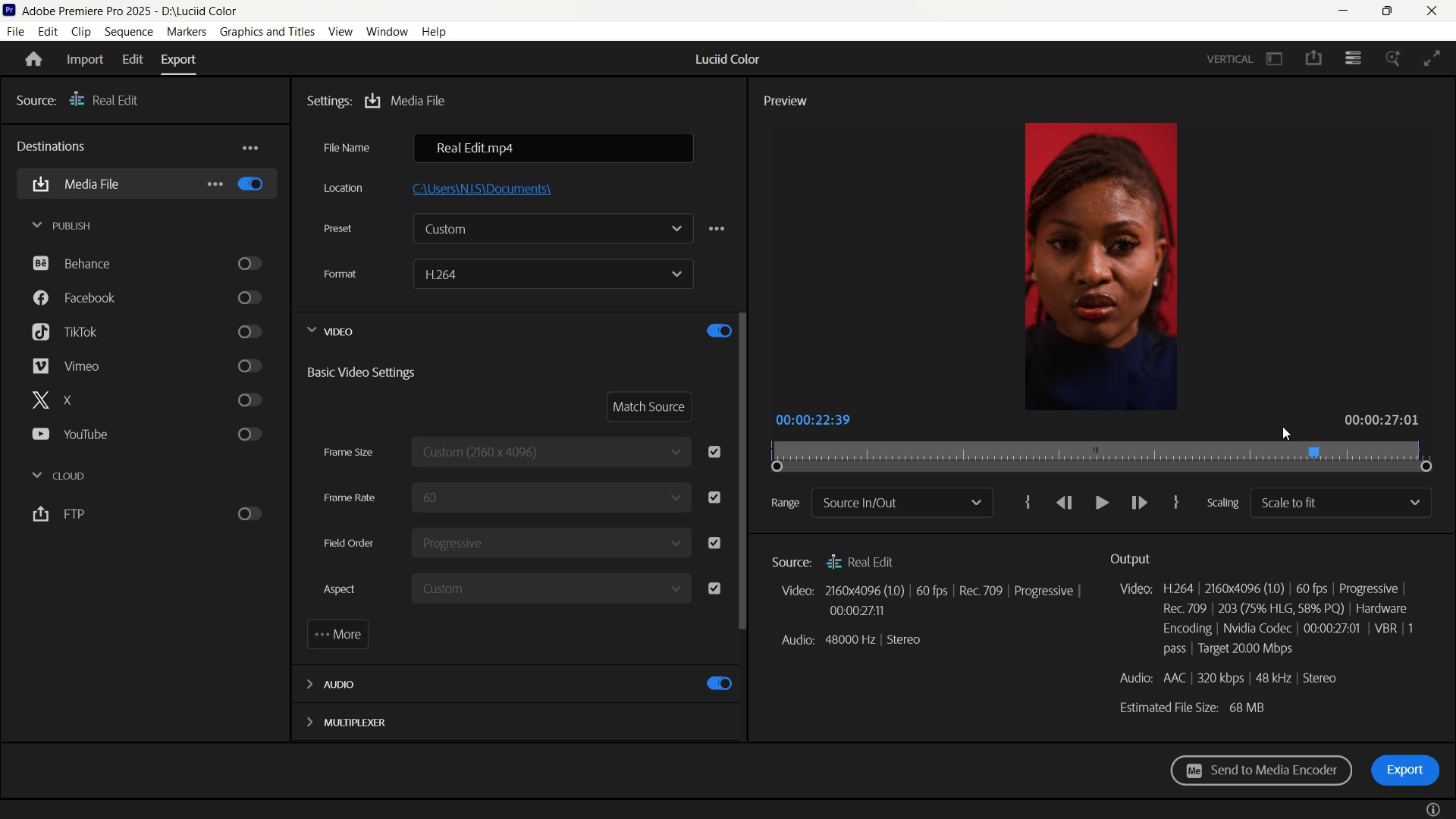 
left_click_drag(start_coordinate=[1319, 446], to_coordinate=[933, 472])
 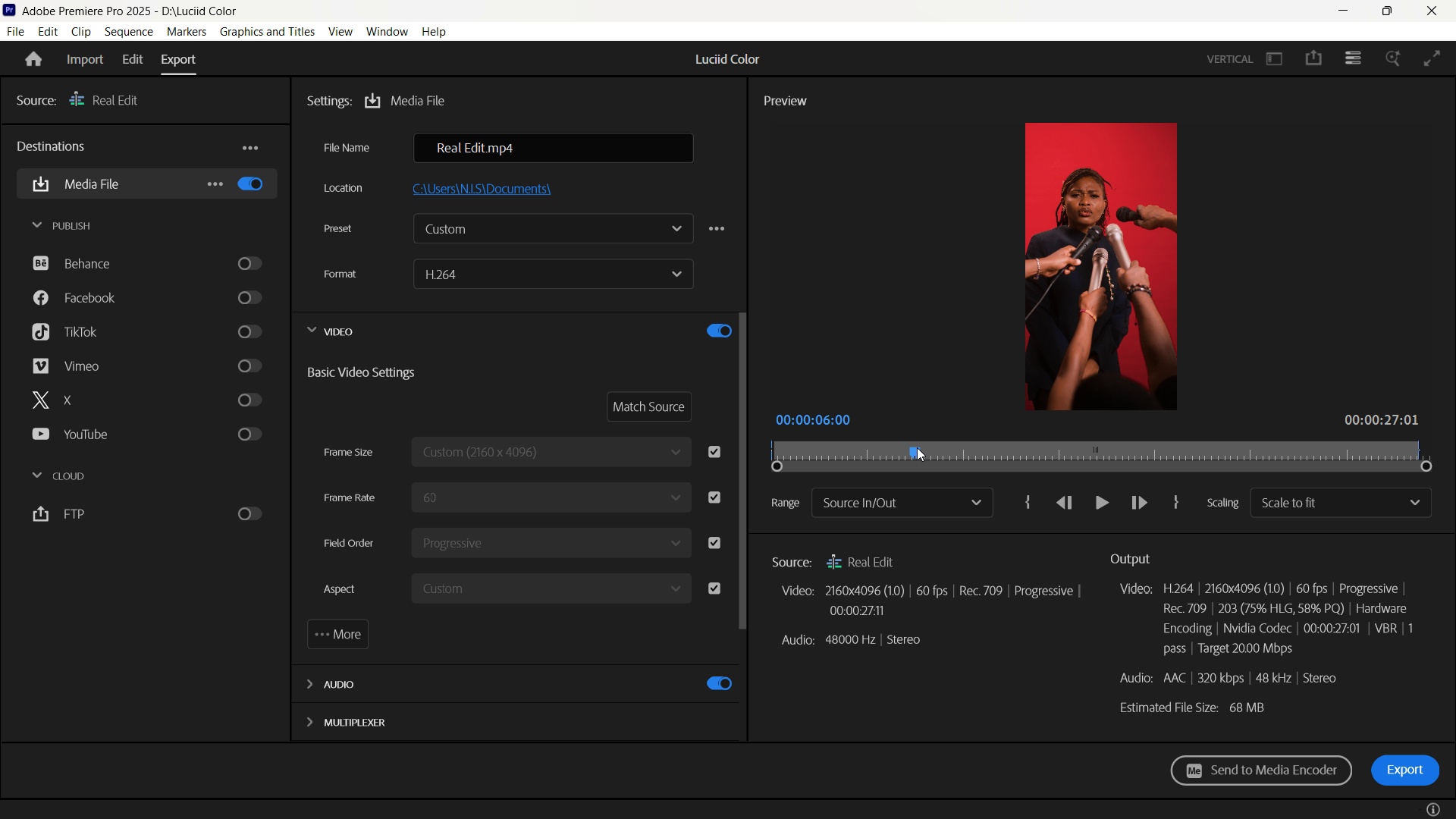 
left_click_drag(start_coordinate=[917, 447], to_coordinate=[888, 451])
 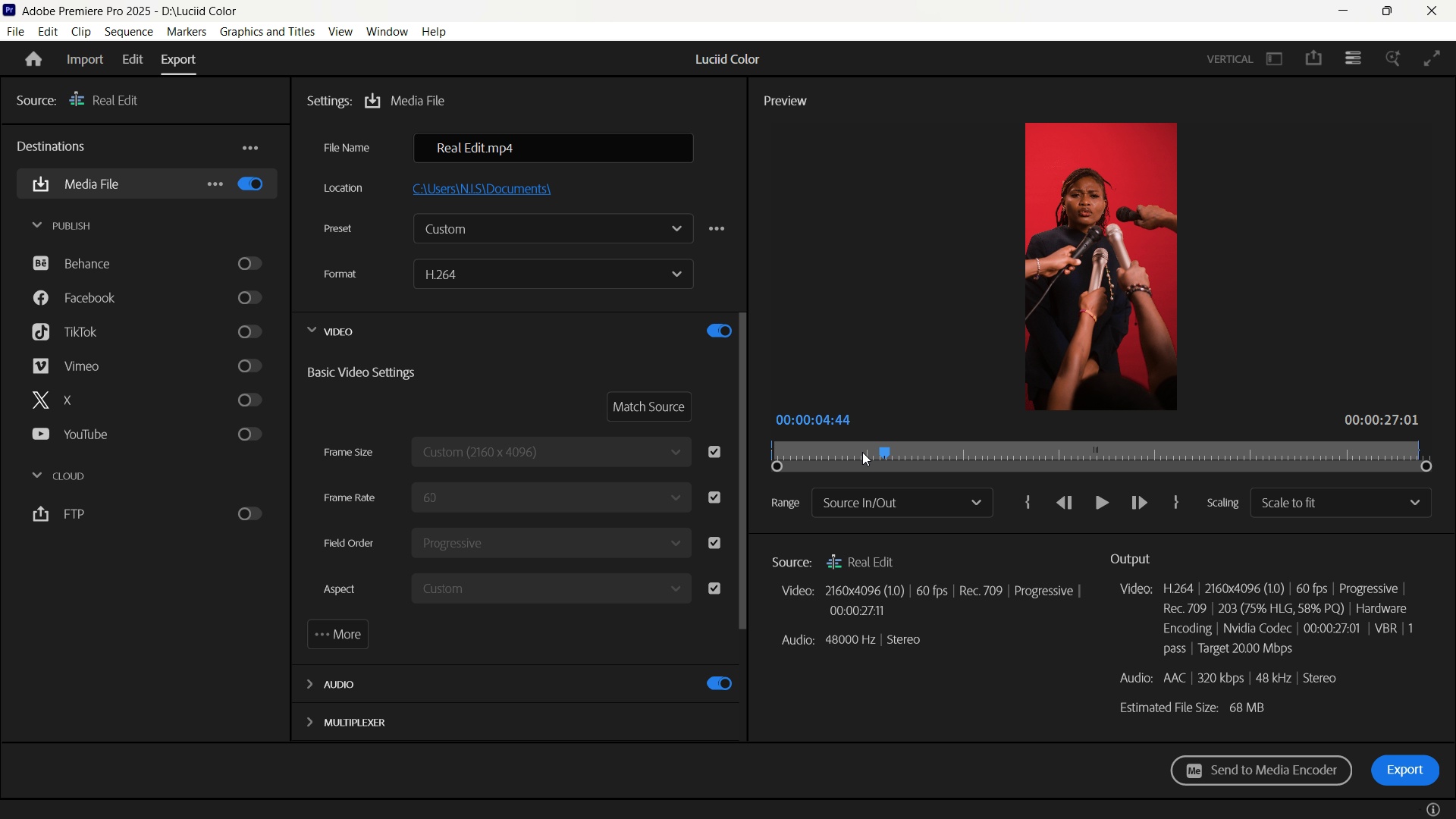 
left_click_drag(start_coordinate=[862, 452], to_coordinate=[826, 451])
 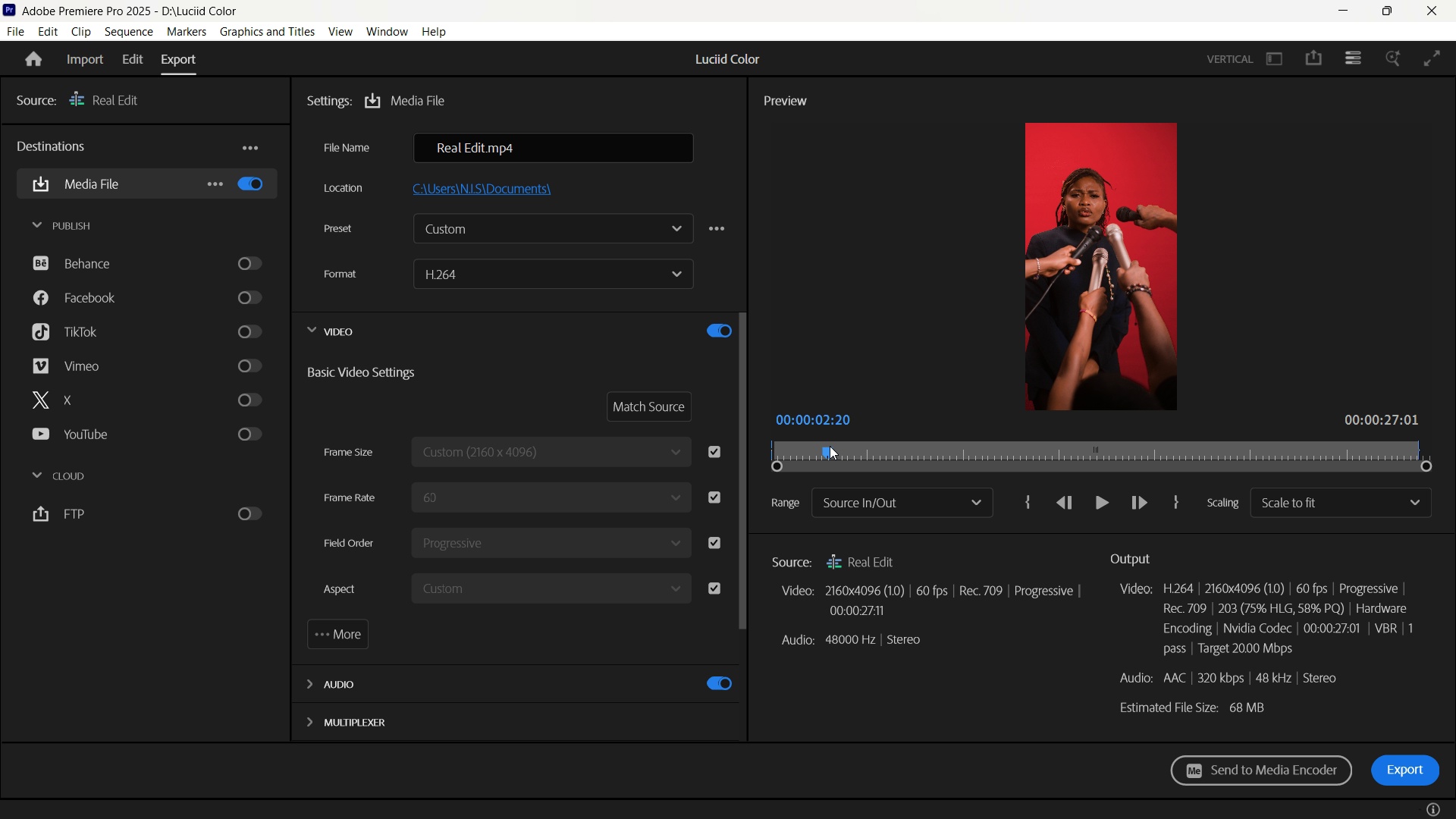 
left_click_drag(start_coordinate=[828, 446], to_coordinate=[864, 444])
 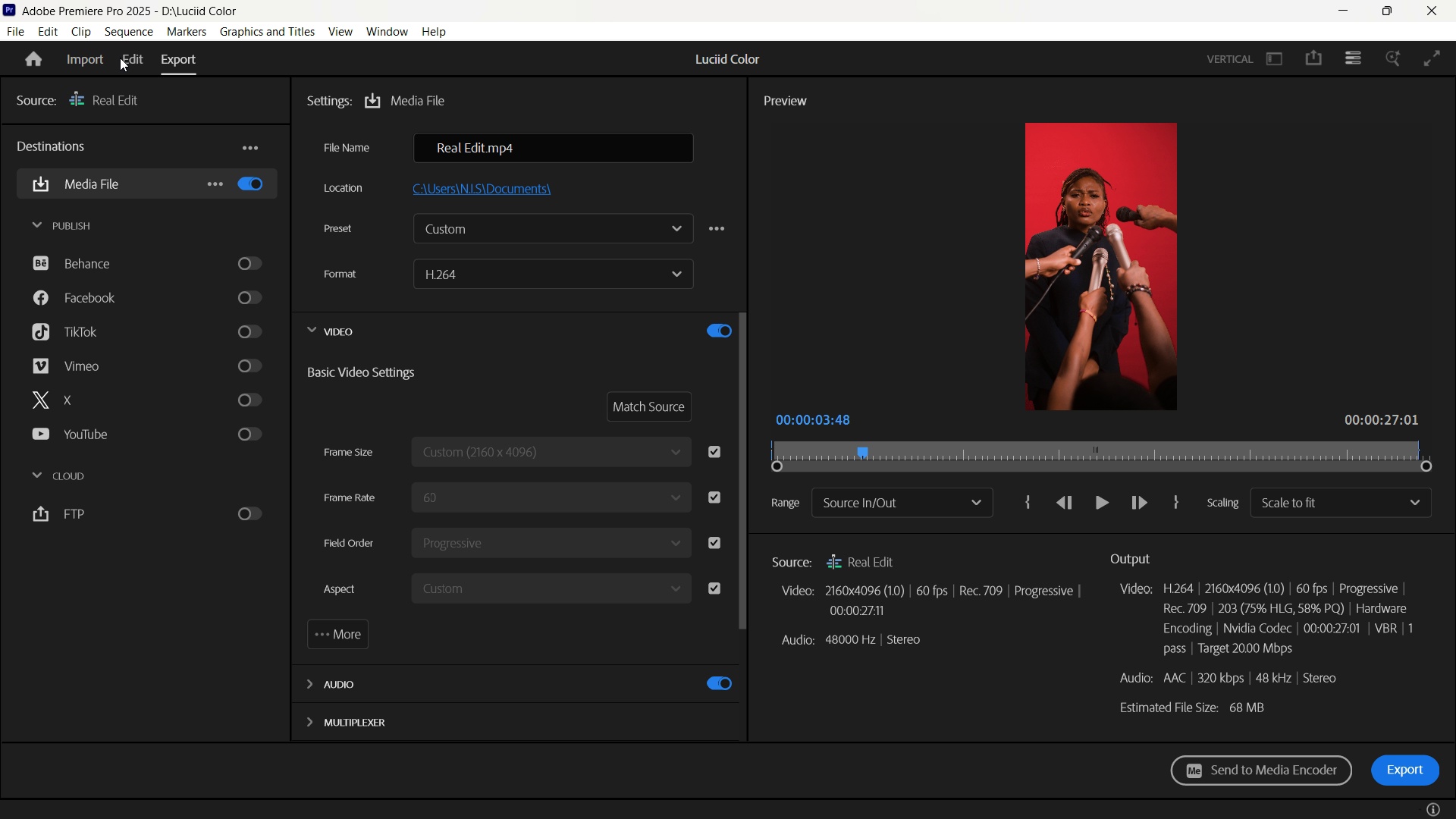 
left_click([120, 58])
 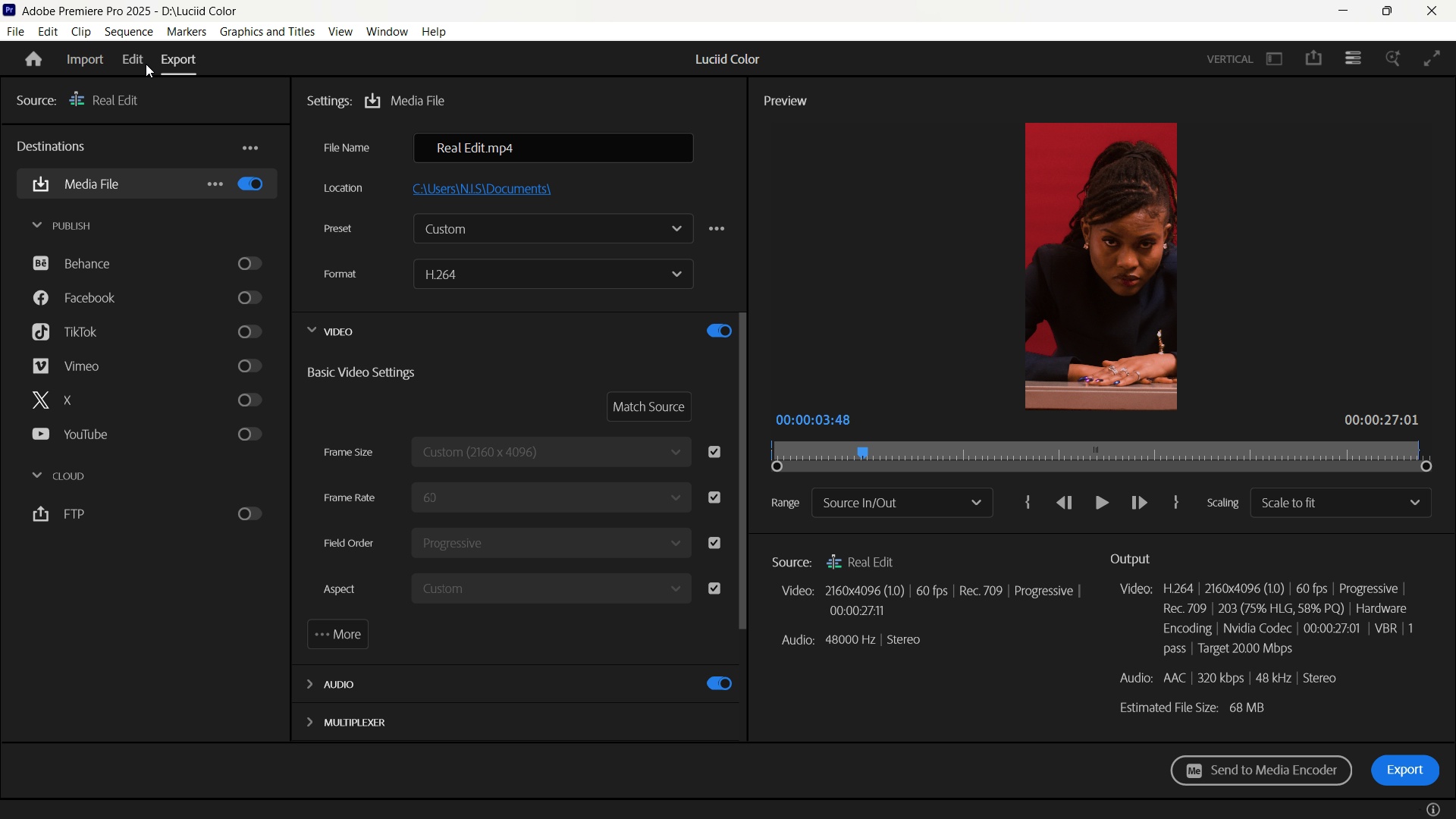 
wait(5.51)
 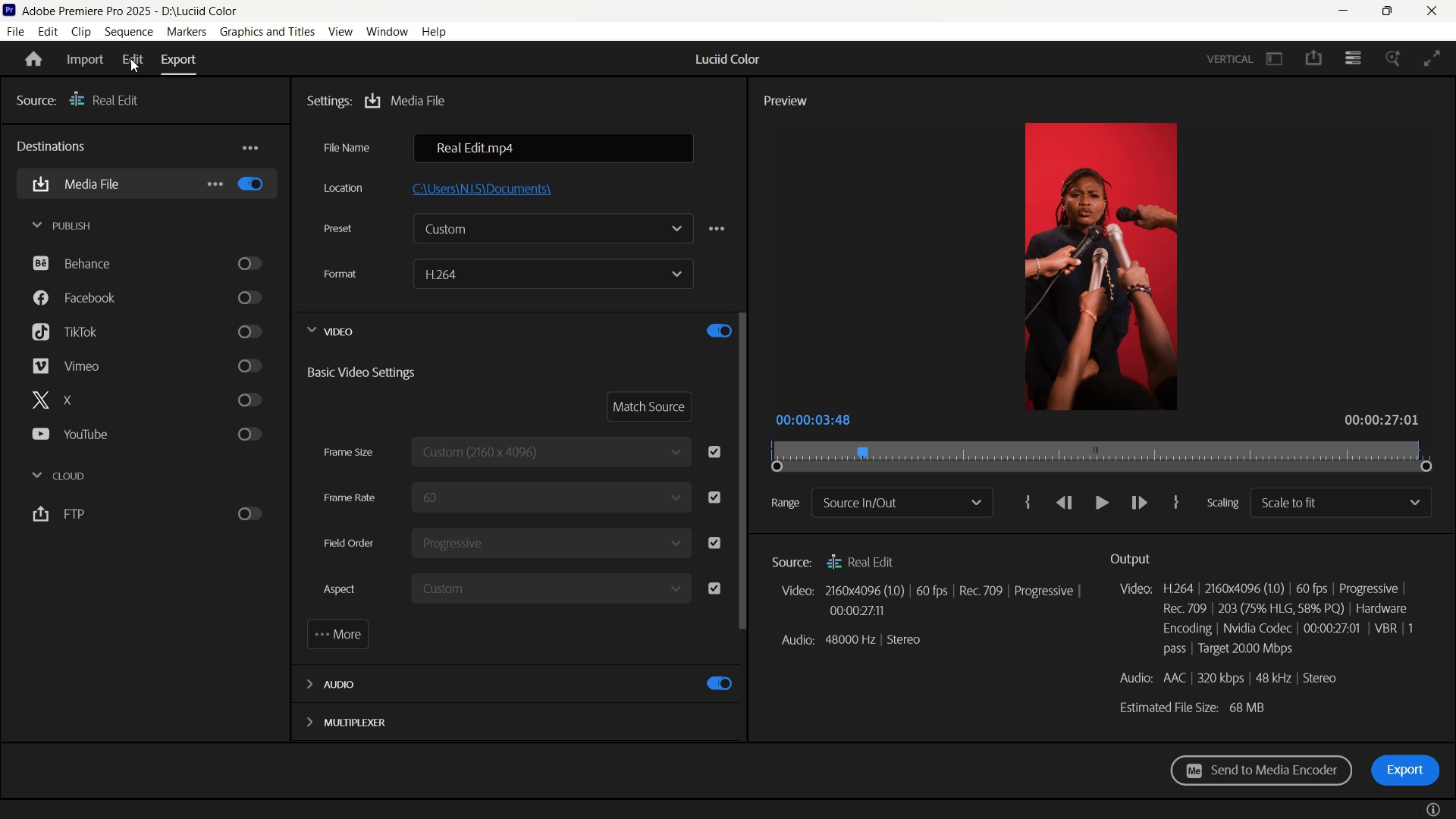 
left_click([130, 60])